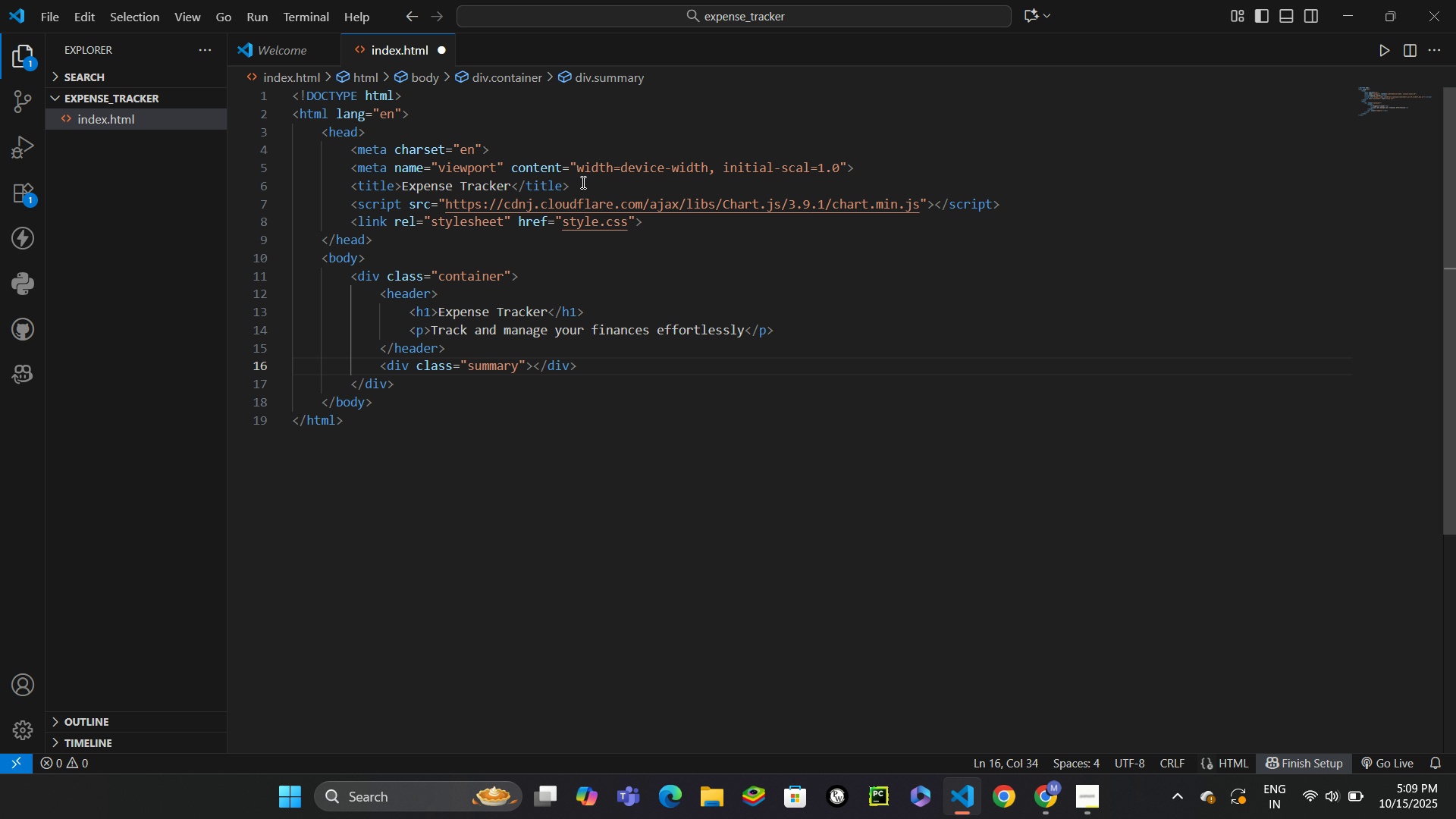 
key(Enter)
 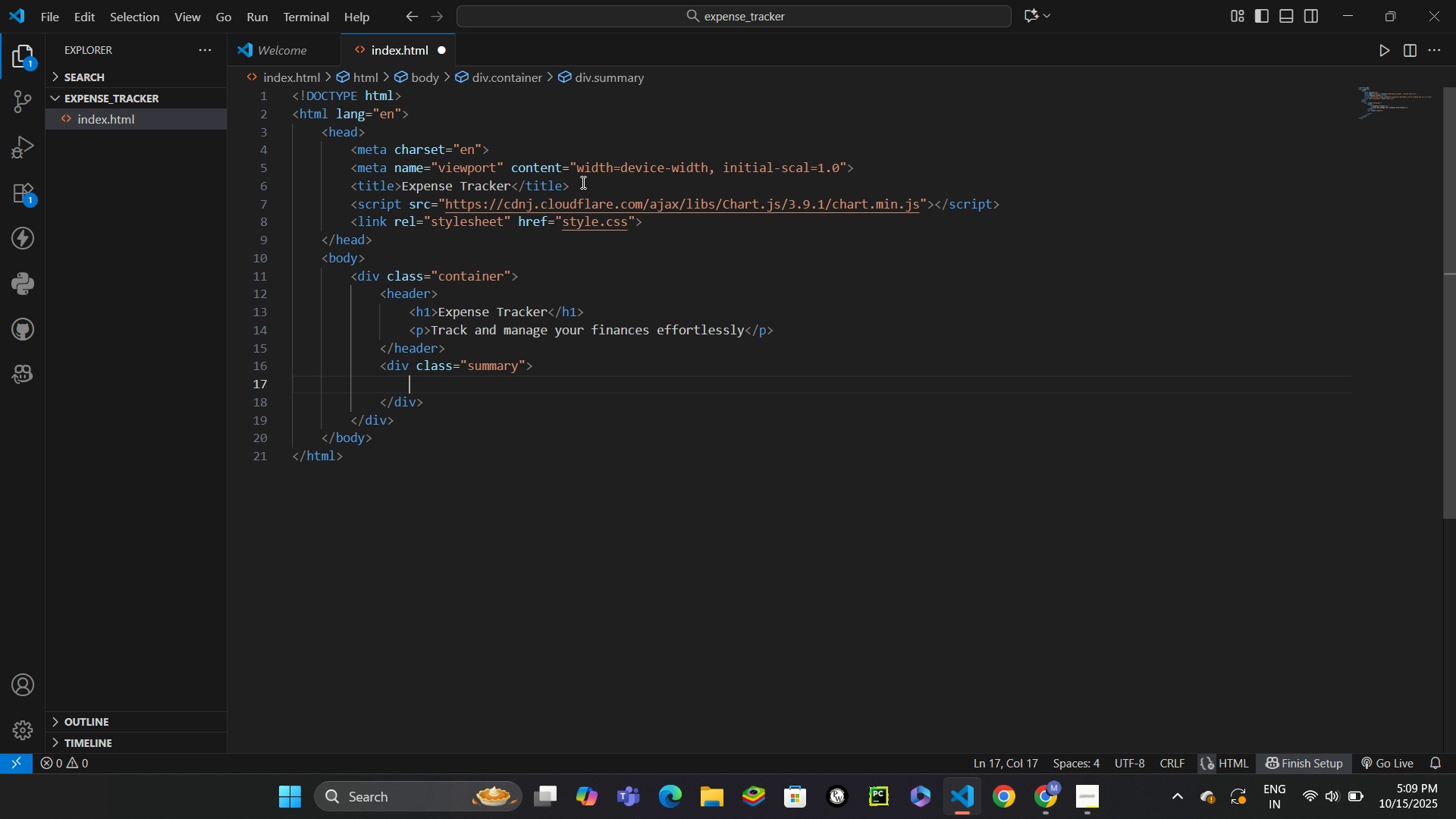 
type(div.card)
 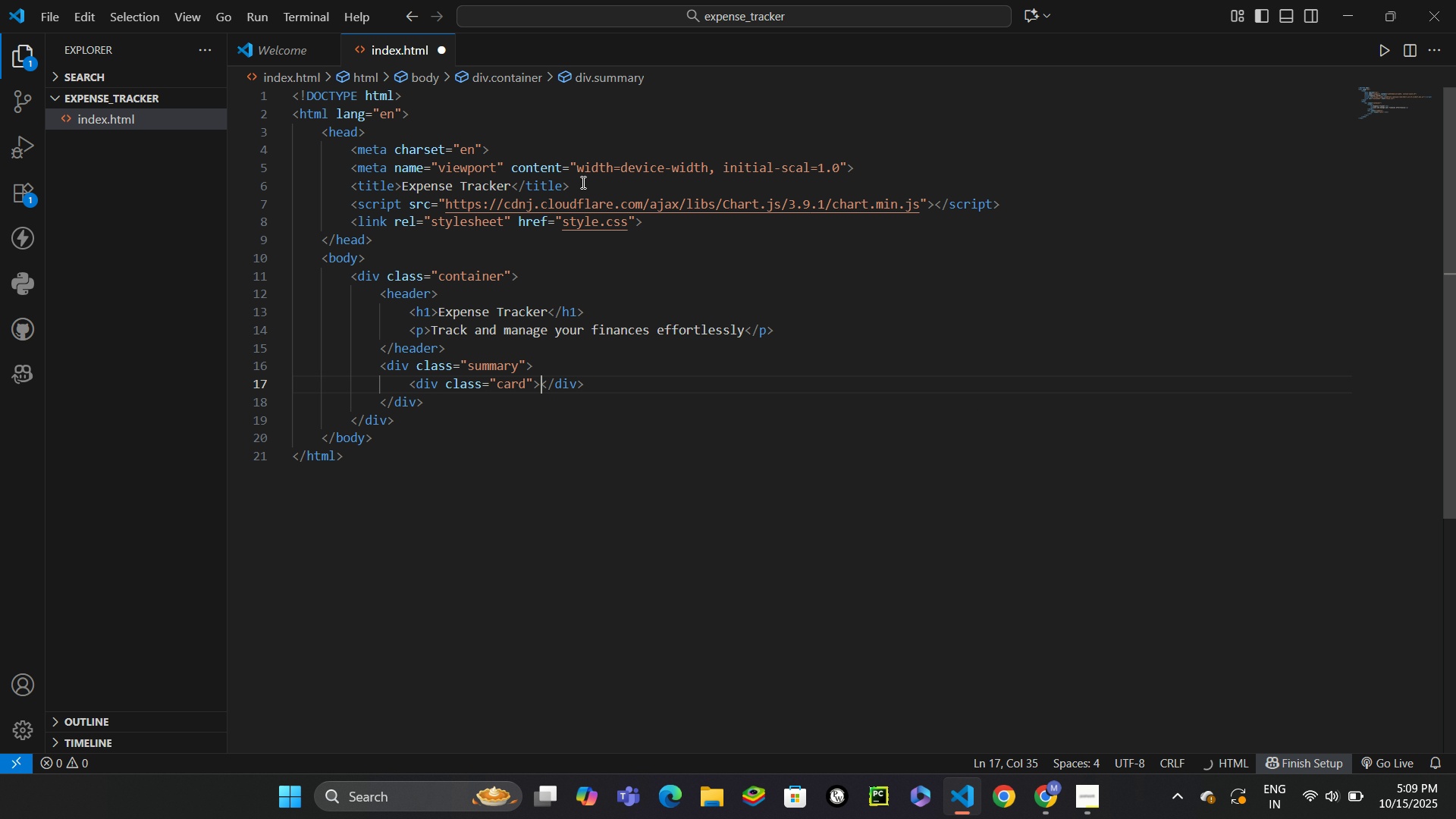 
key(Enter)
 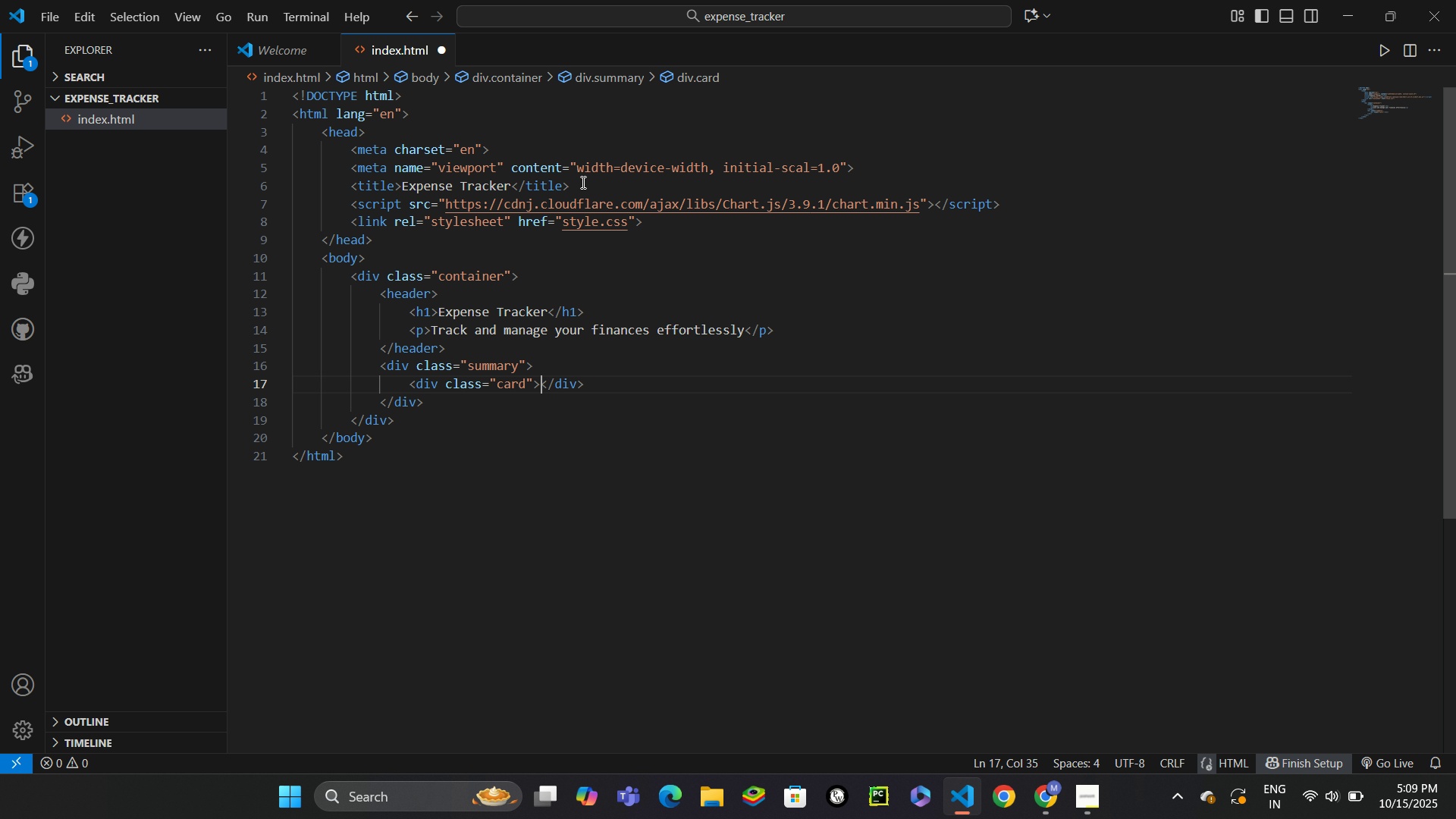 
key(Enter)
 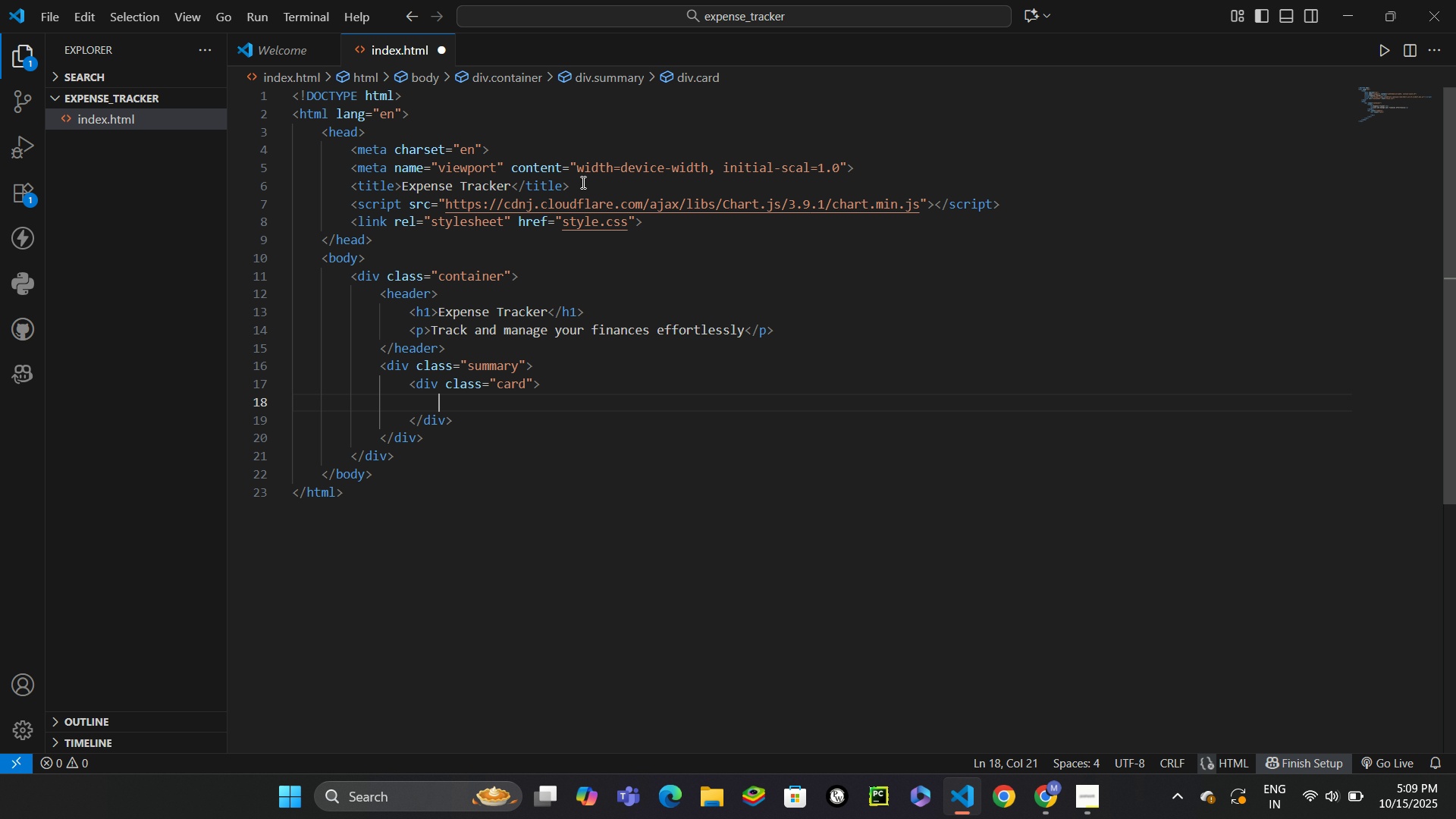 
type(h3)
 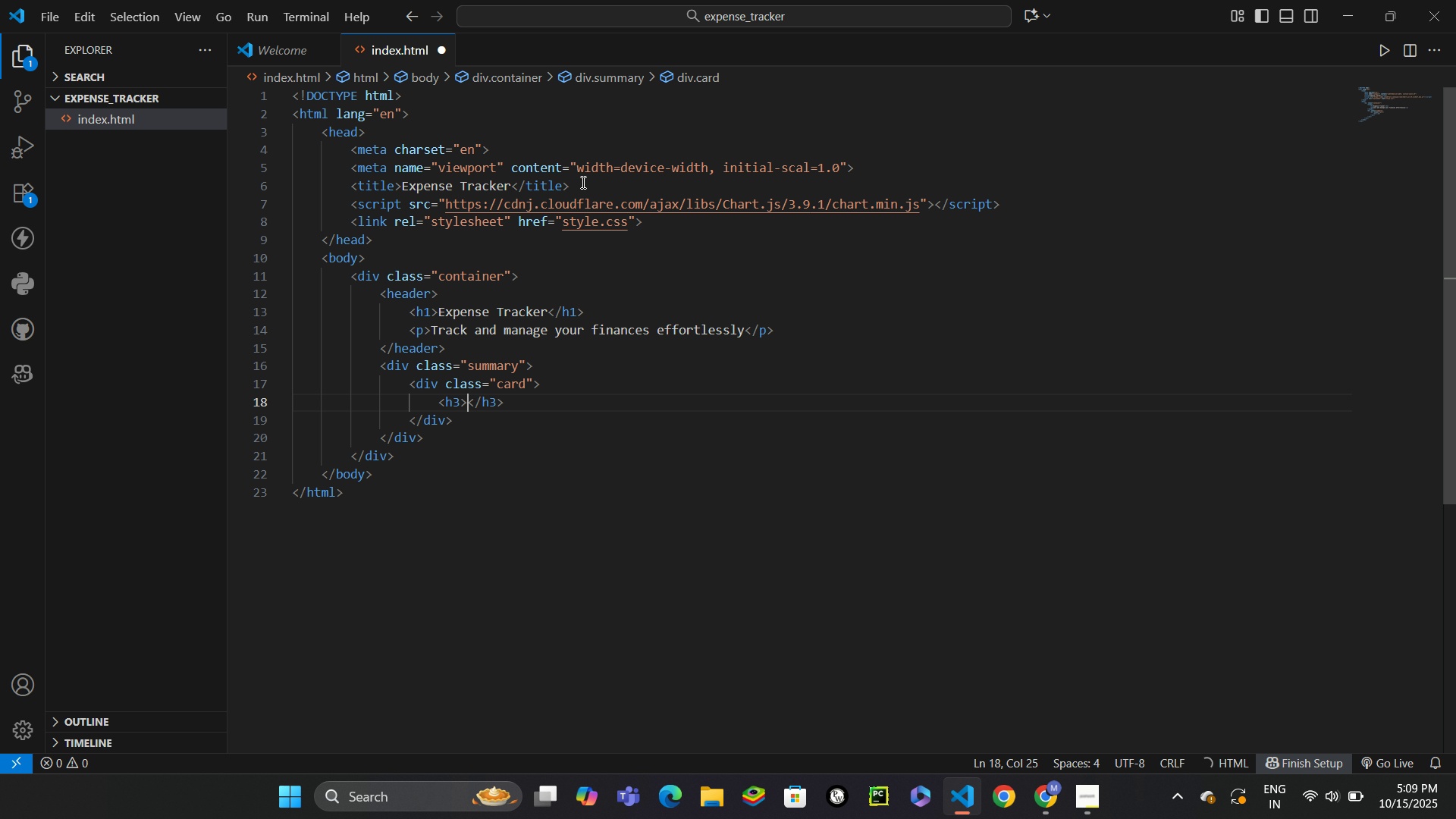 
key(Enter)
 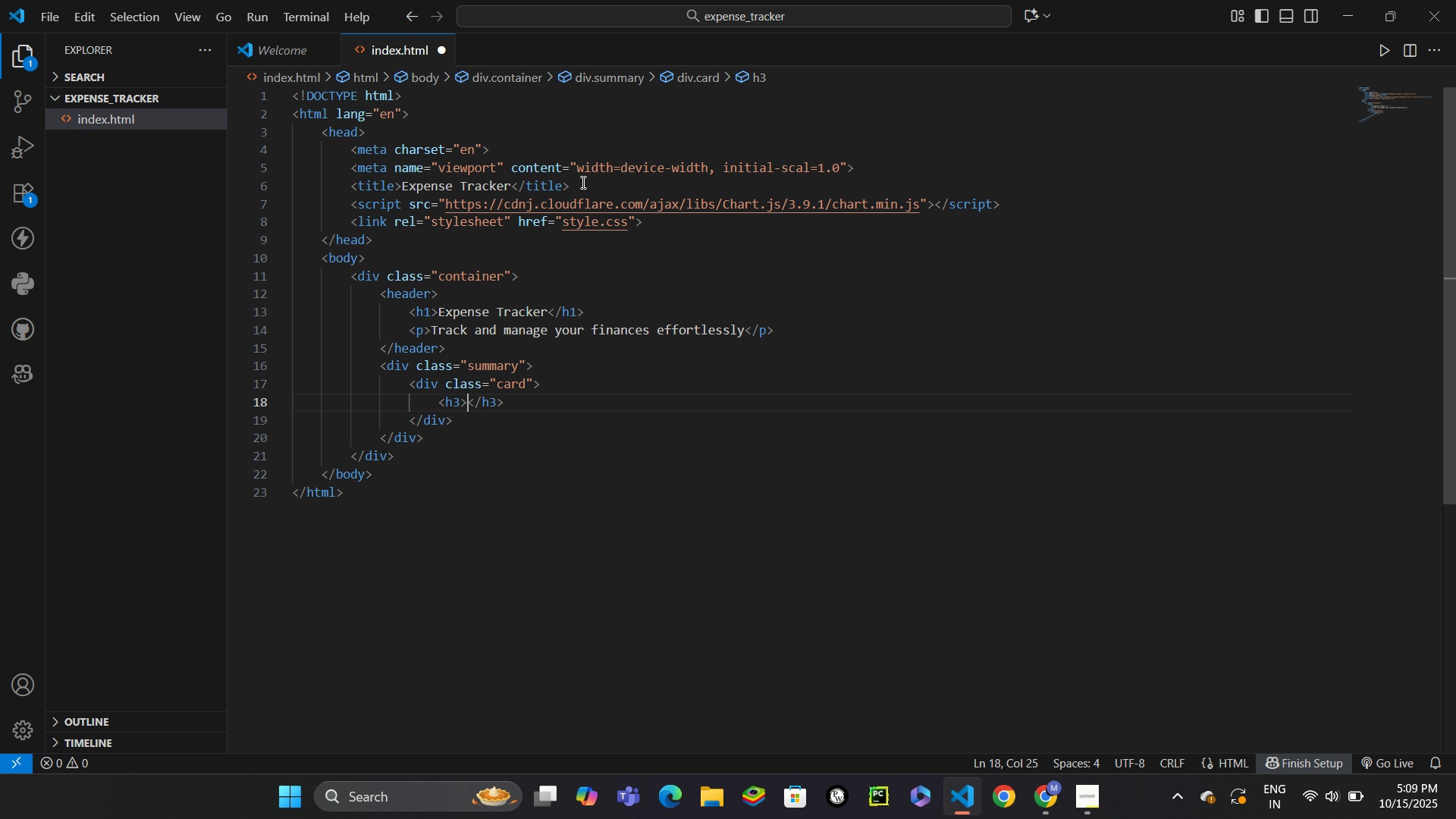 
type(t)
key(Backspace)
type(Total Expenses)
 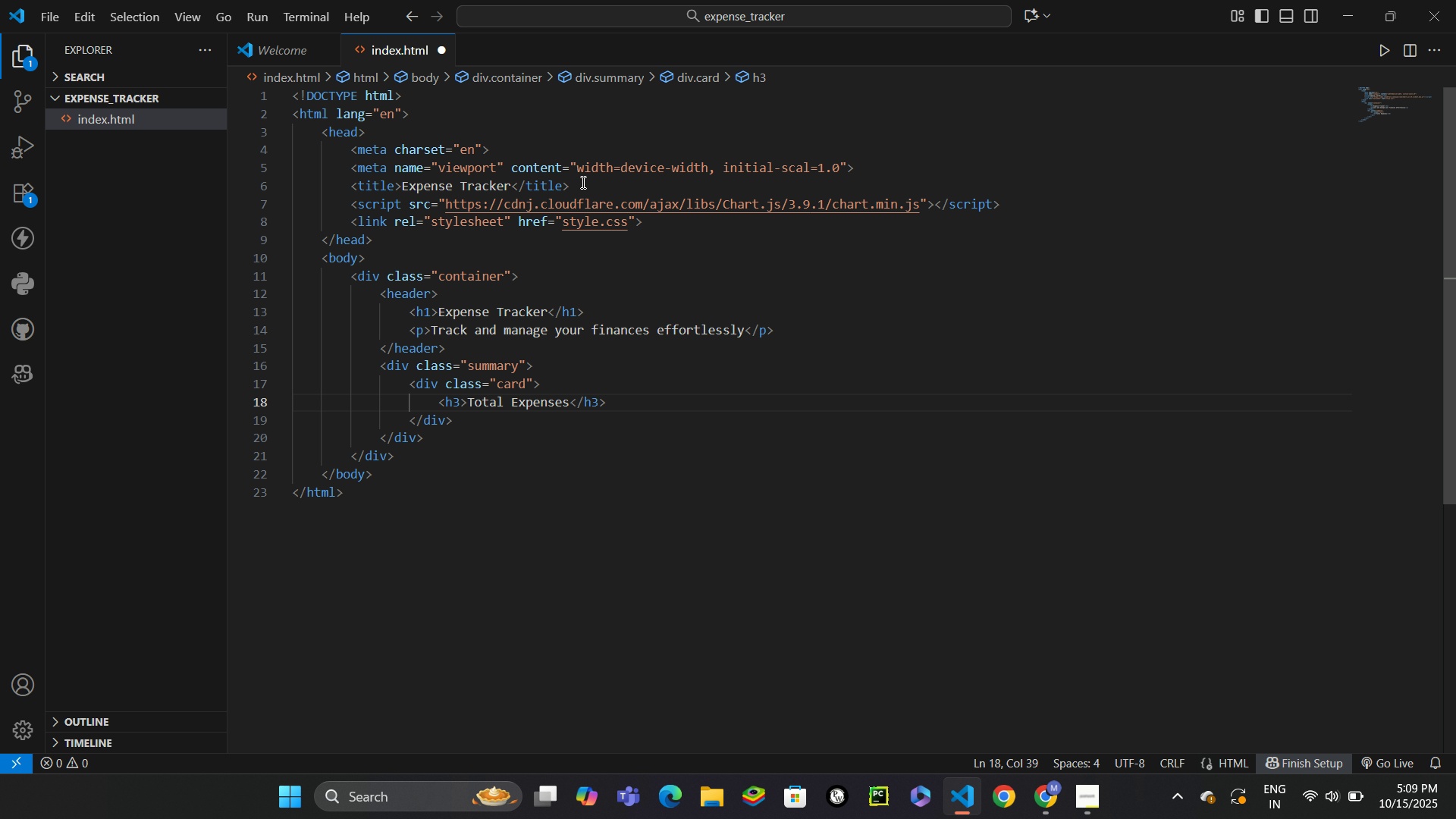 
key(Control+ControlLeft)
 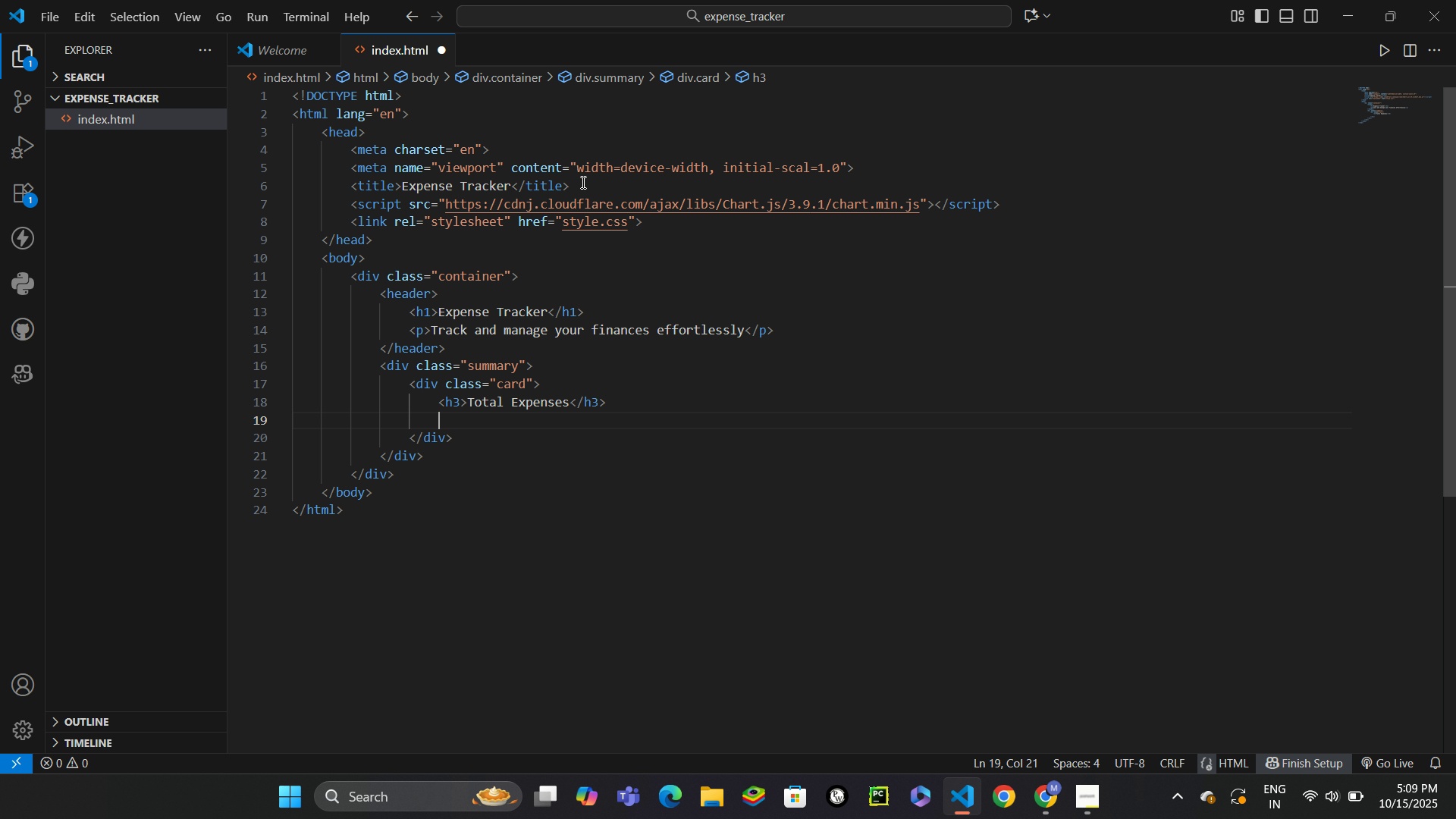 
key(Control+Enter)
 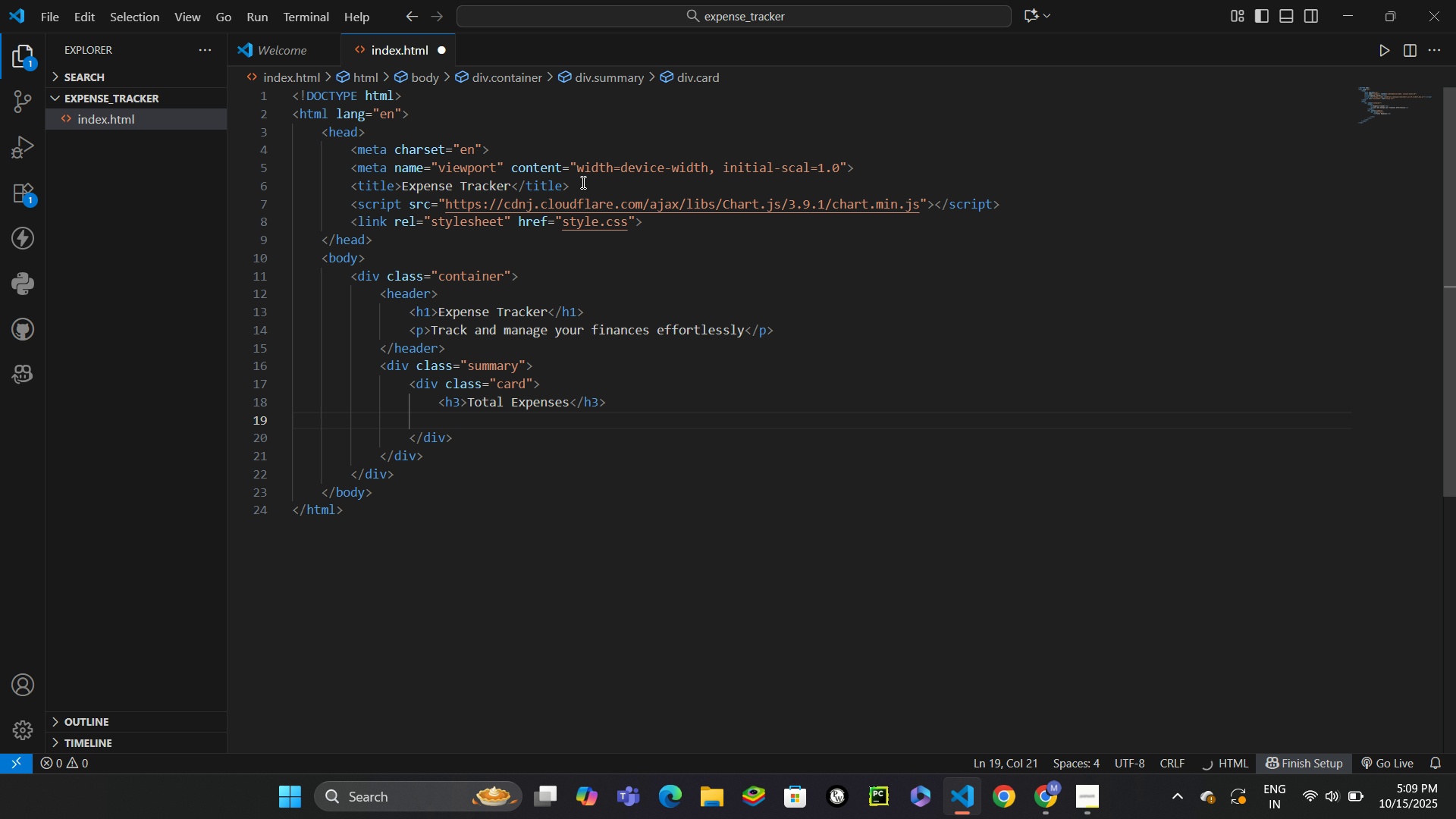 
type(div.amount)
 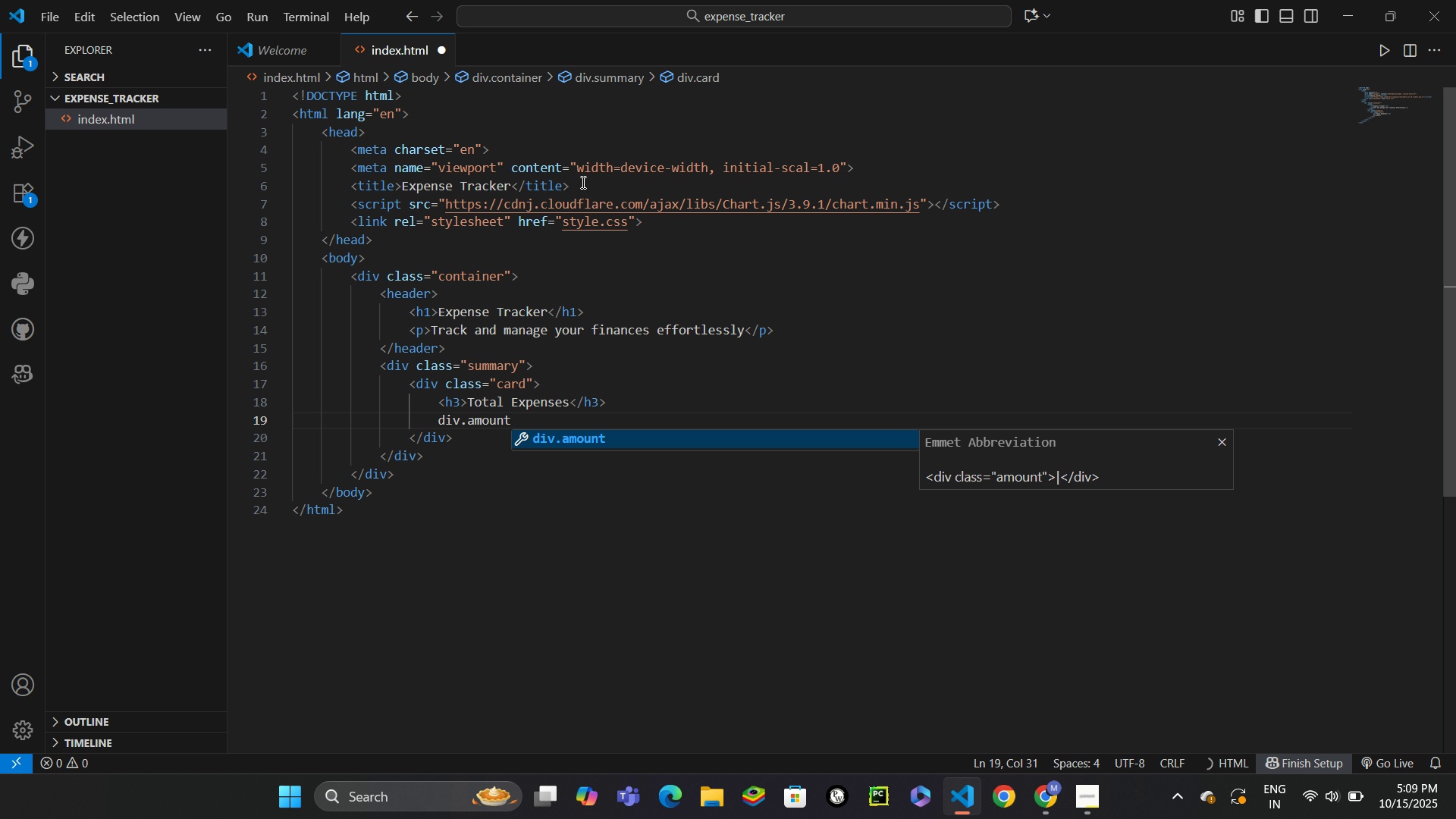 
key(Enter)
 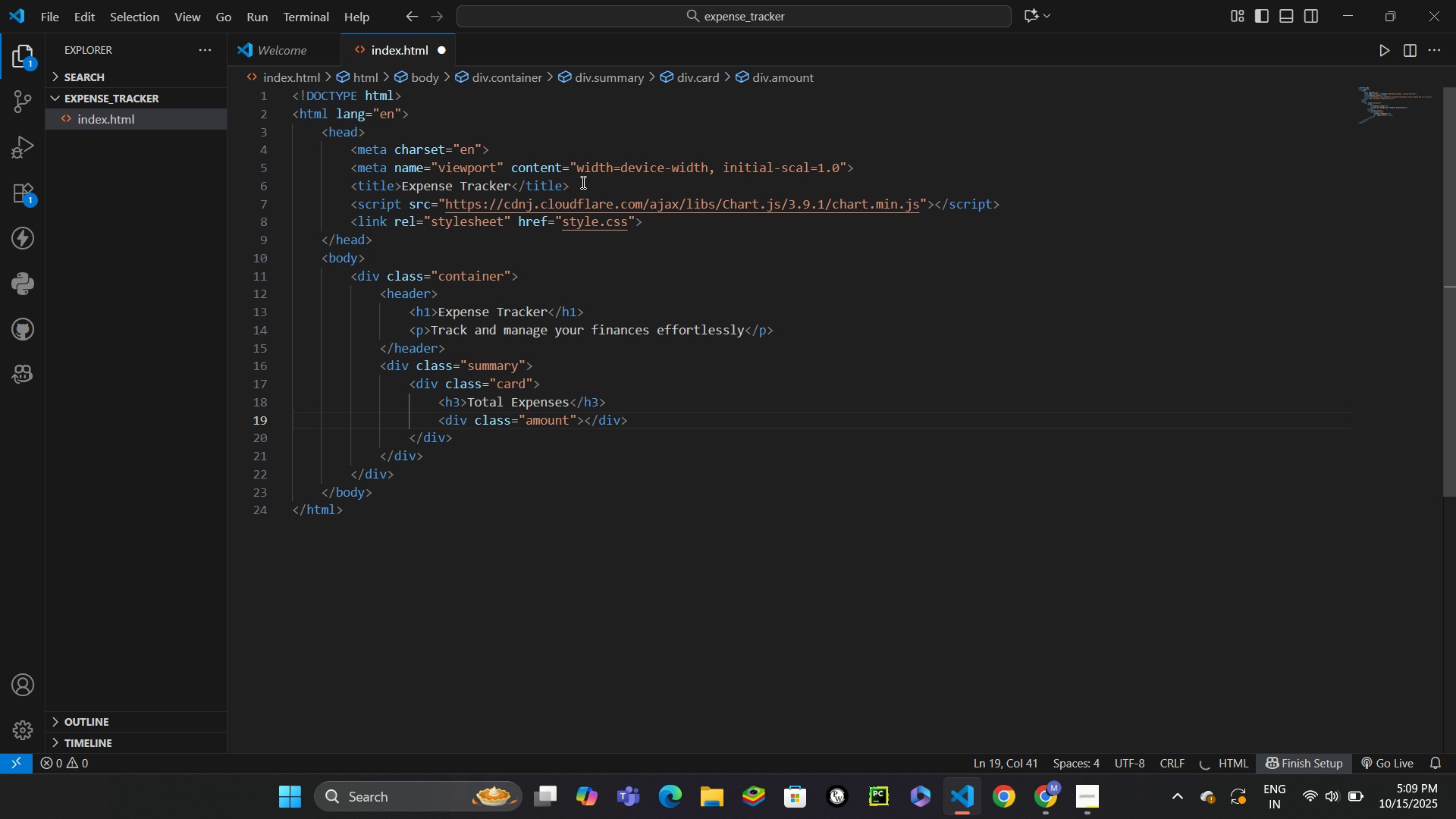 
key(0)
 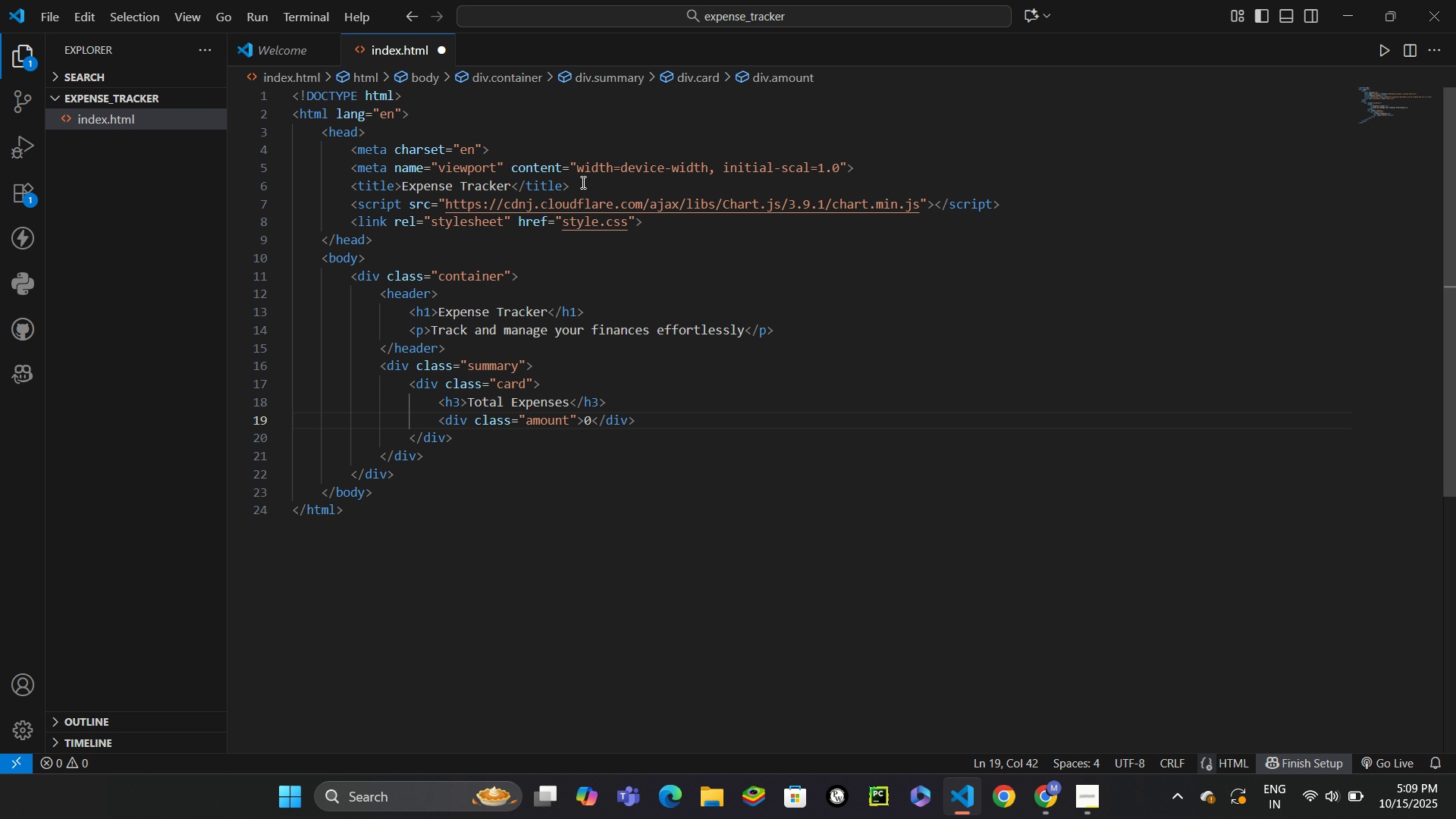 
key(ArrowLeft)
 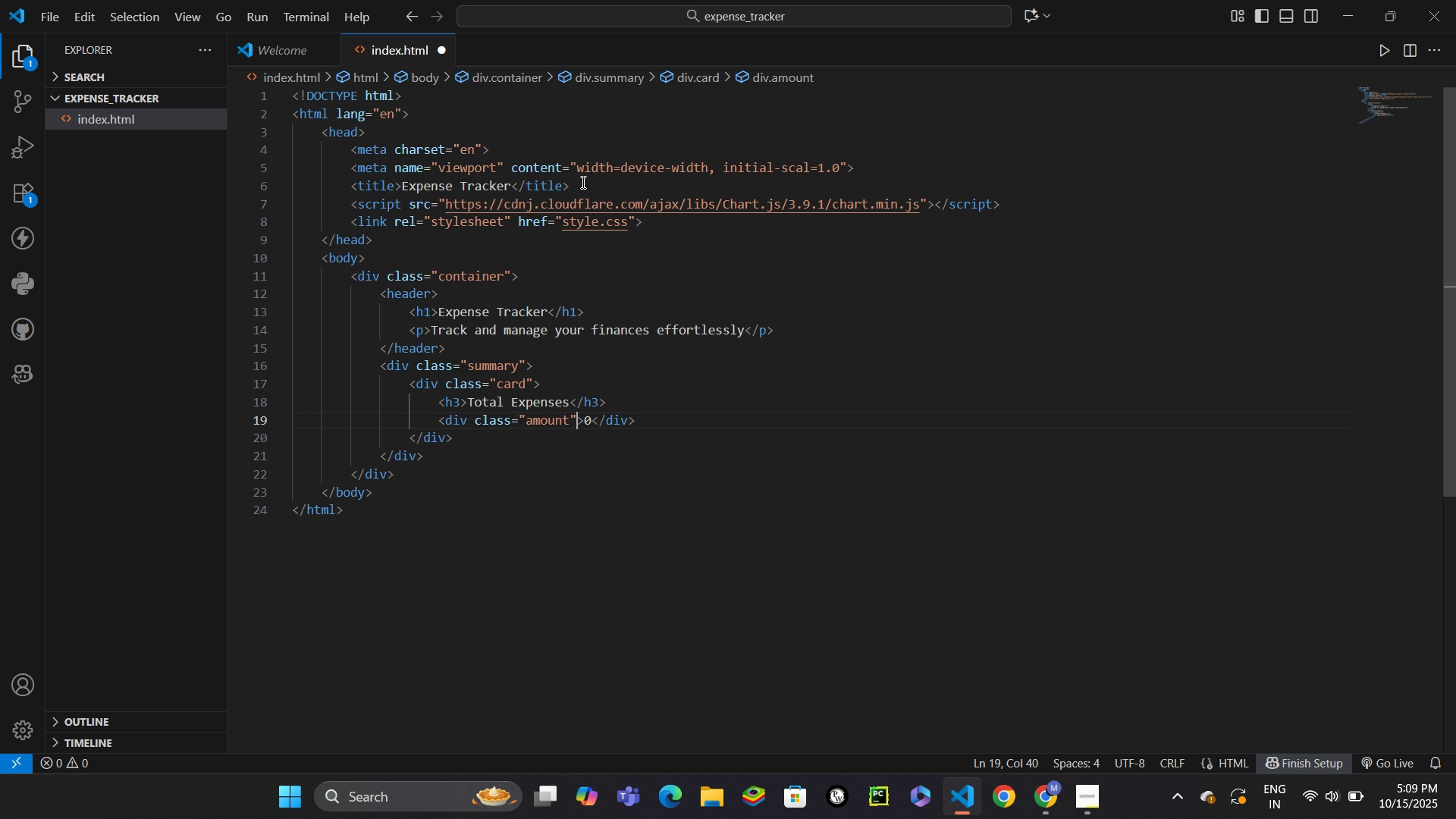 
key(ArrowLeft)
 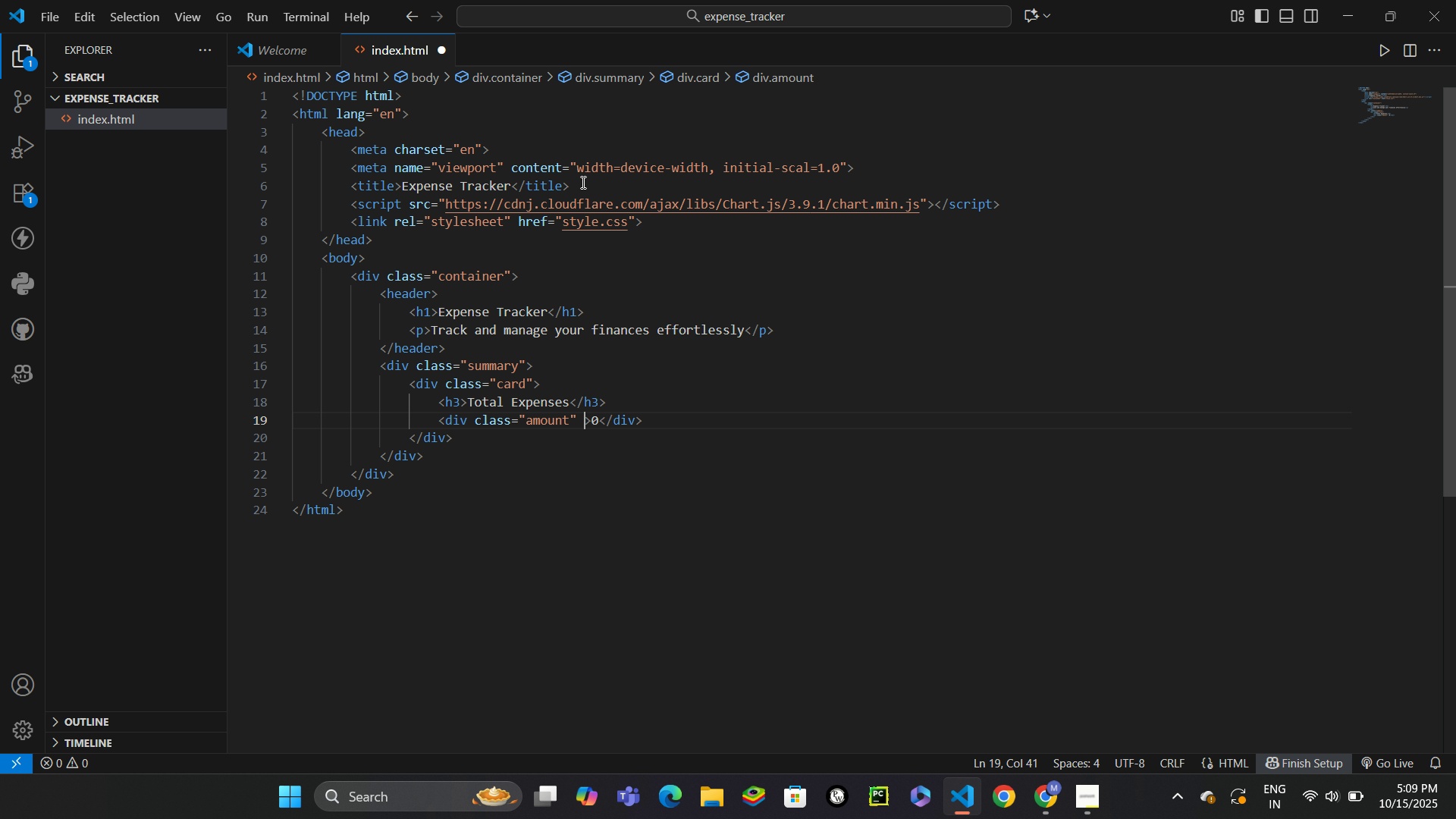 
type( id)
 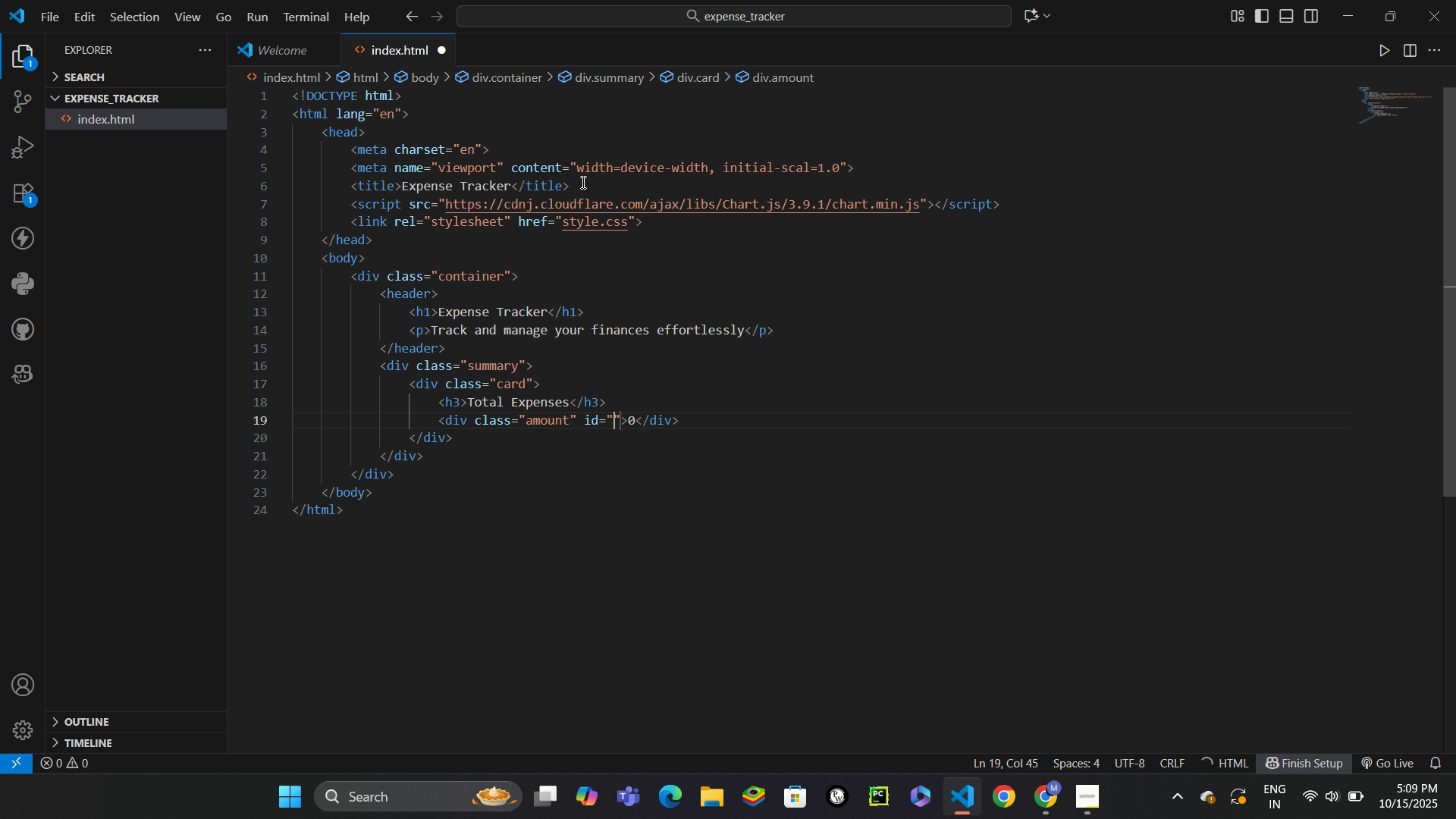 
key(Enter)
 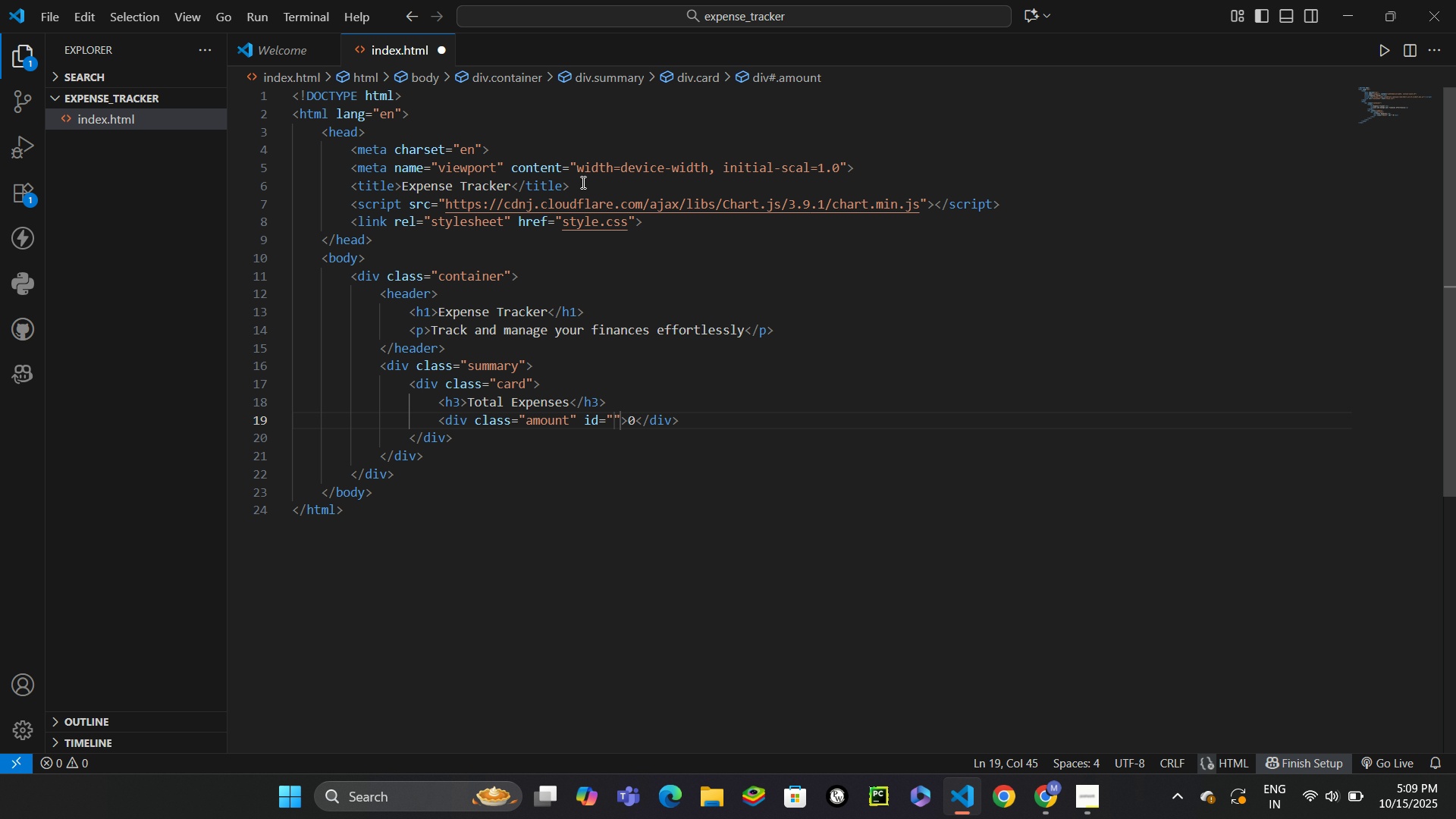 
type(total)
 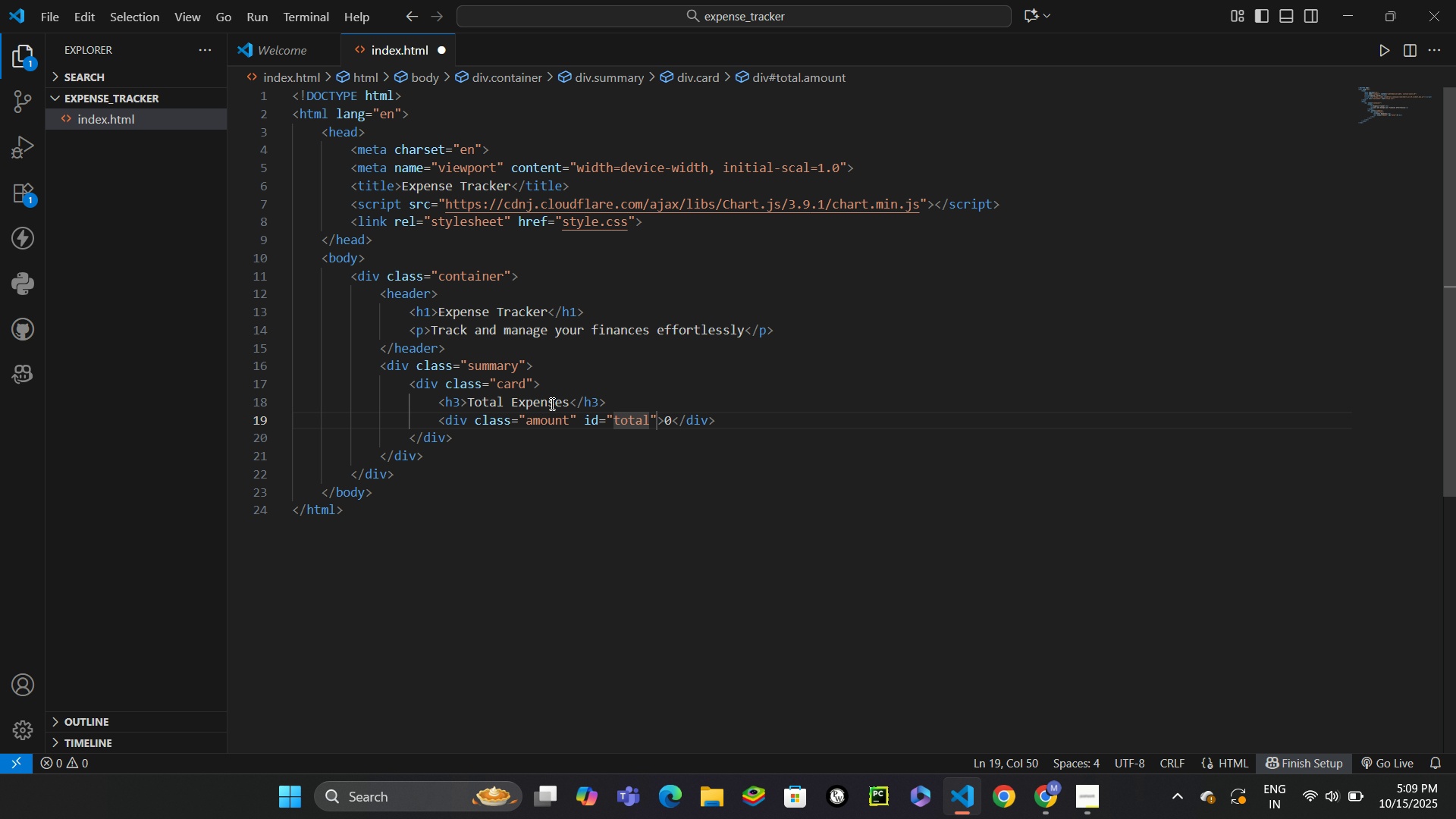 
left_click([510, 471])
 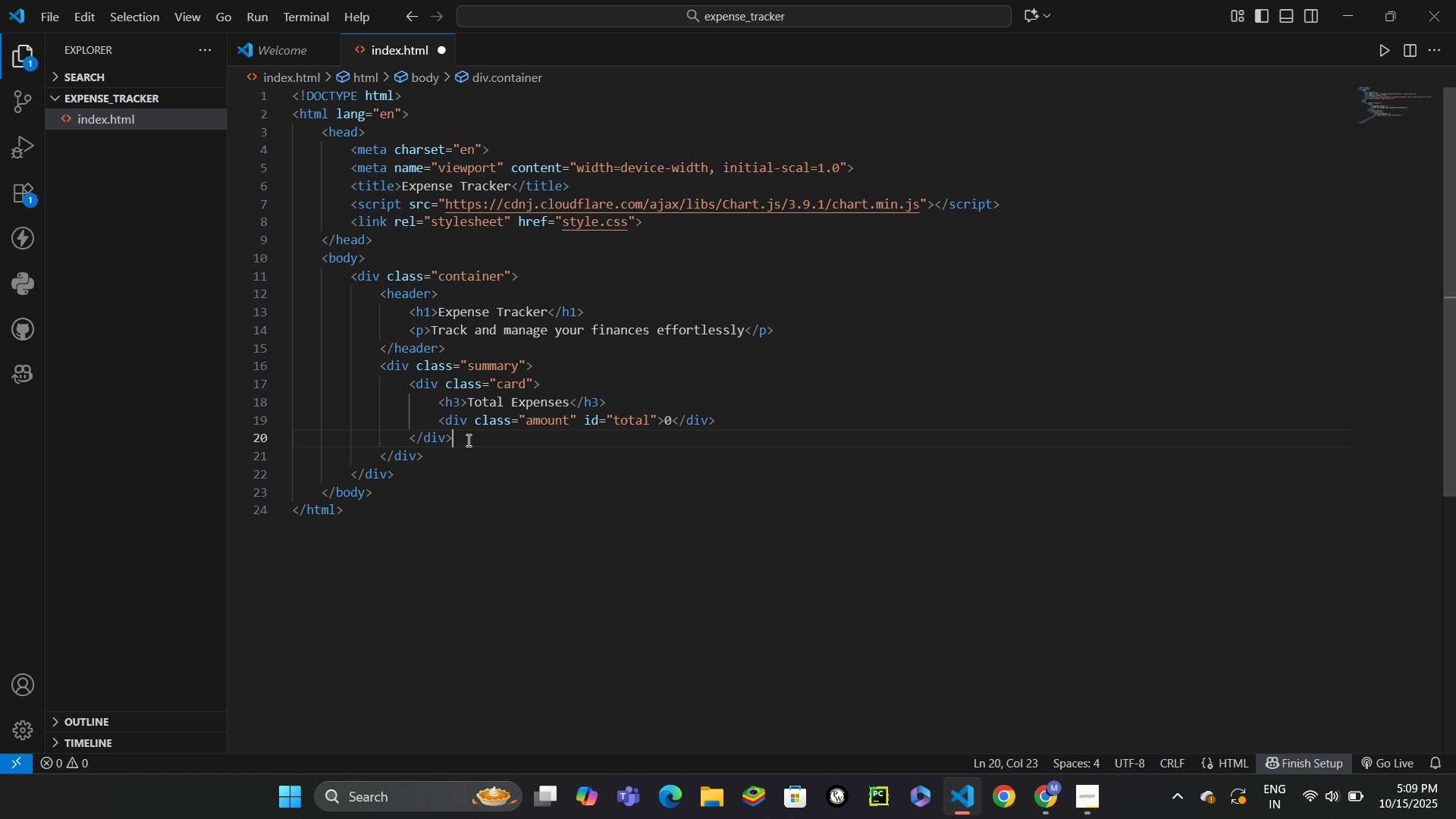 
left_click_drag(start_coordinate=[467, 440], to_coordinate=[403, 381])
 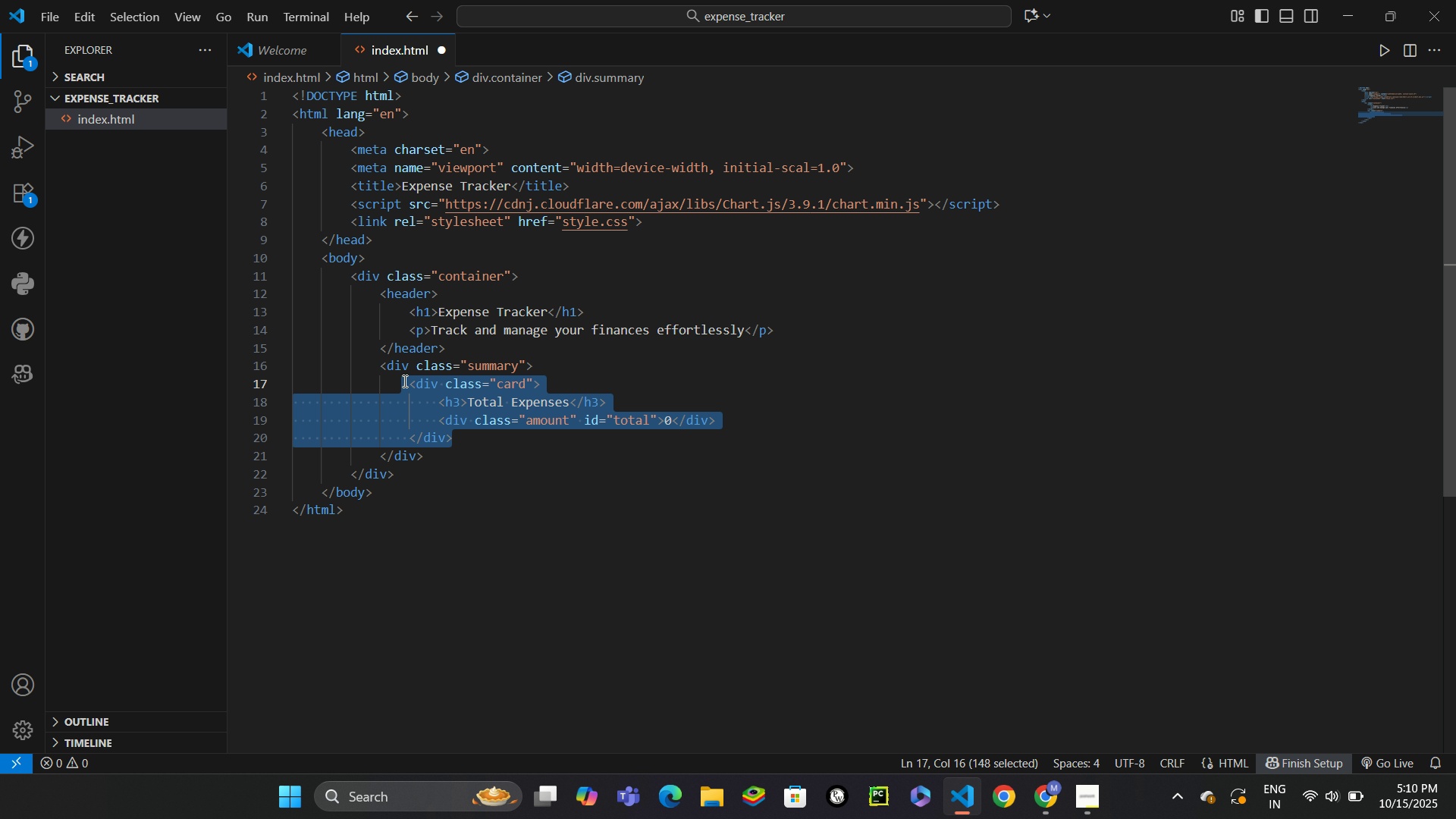 
key(Control+C)
 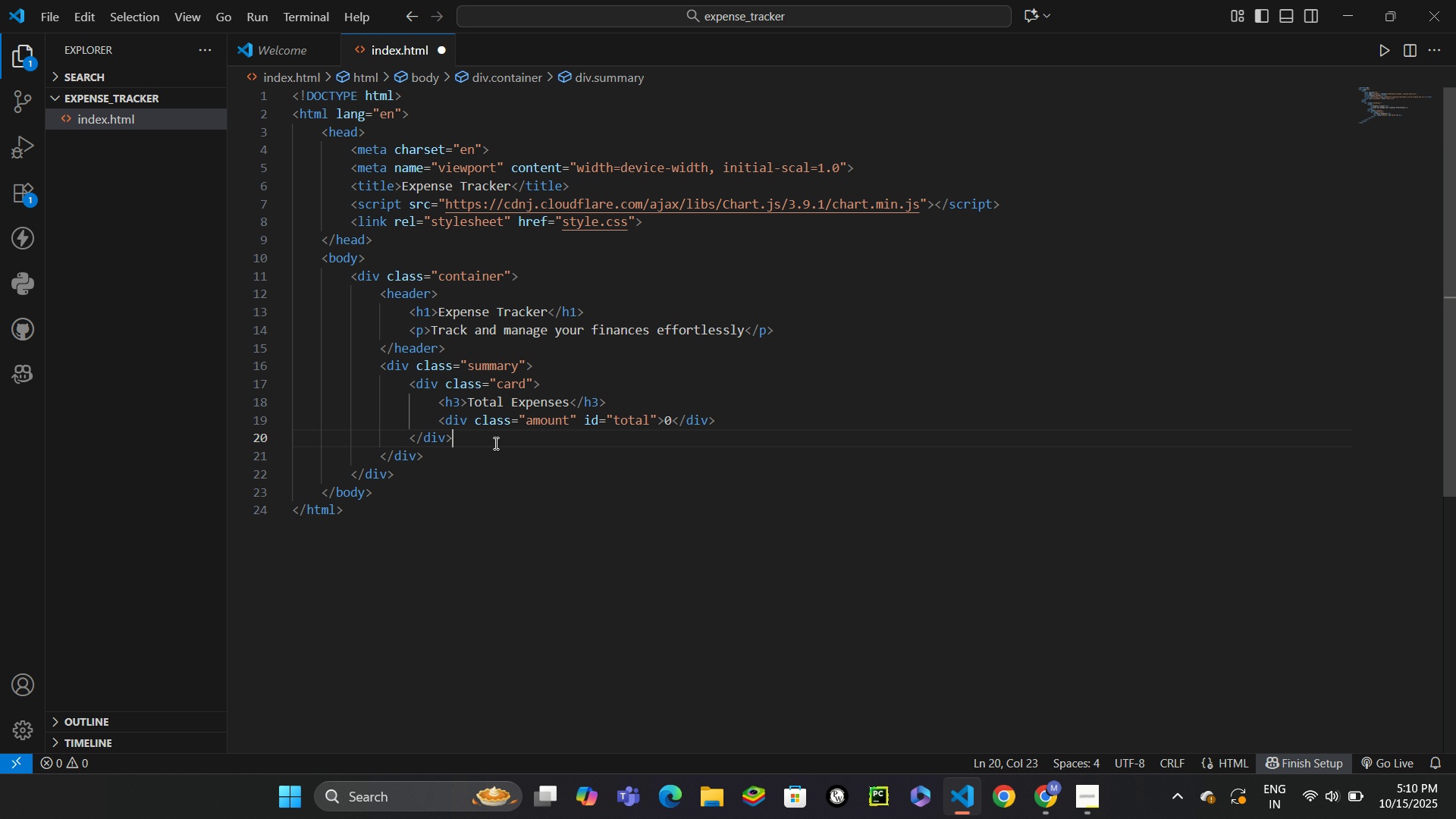 
left_click([494, 443])
 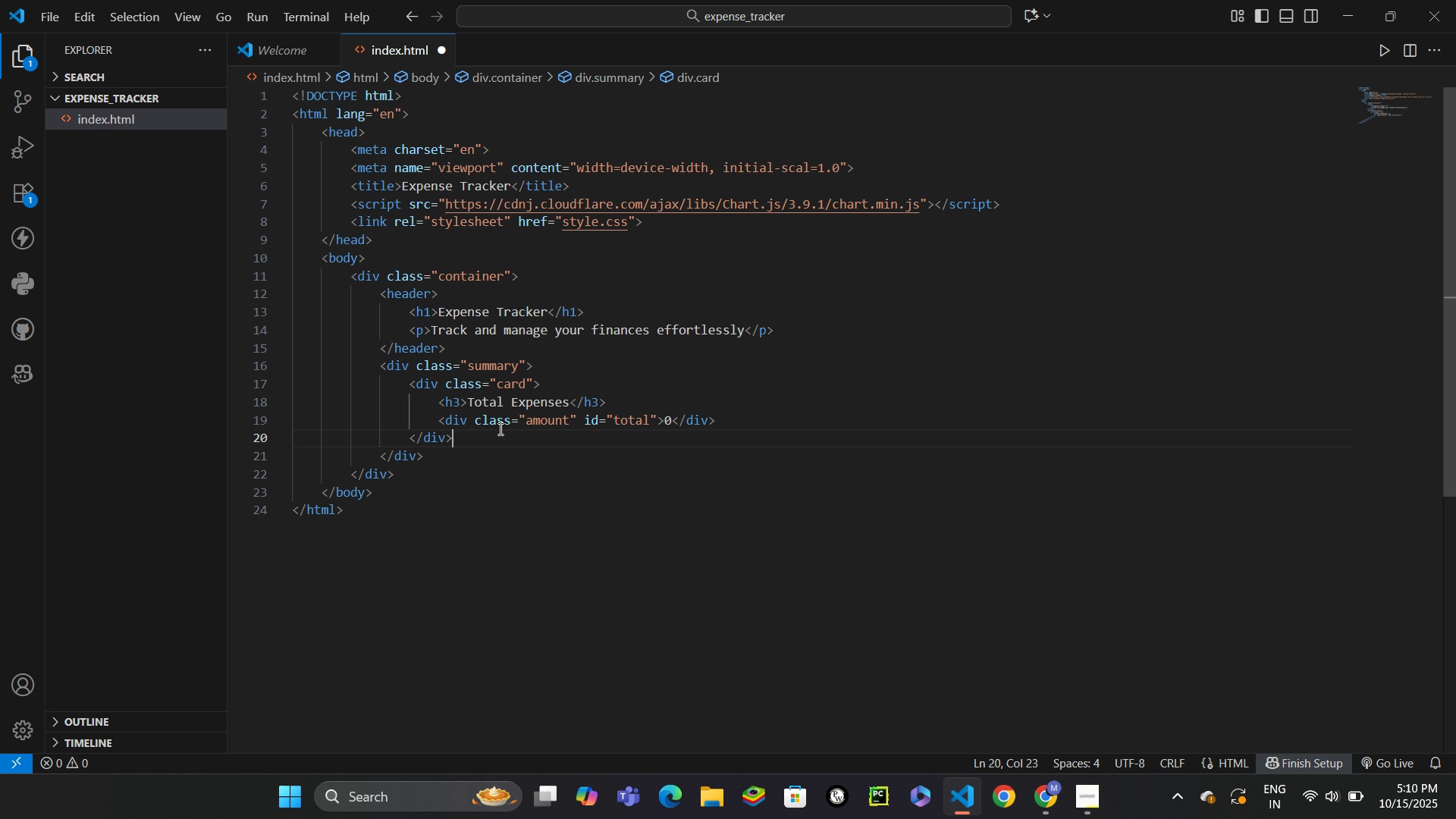 
key(Enter)
 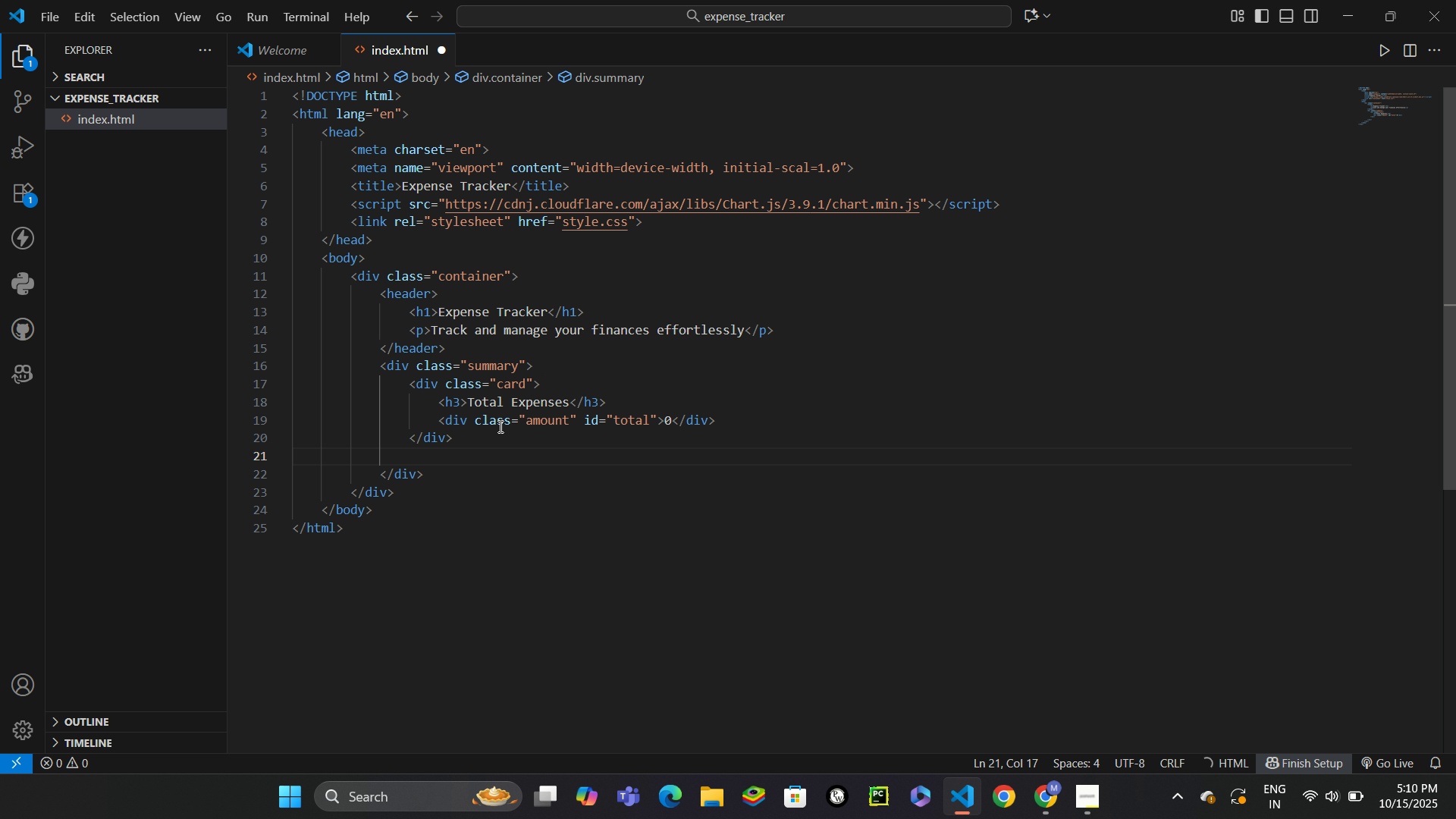 
key(Control+V)
 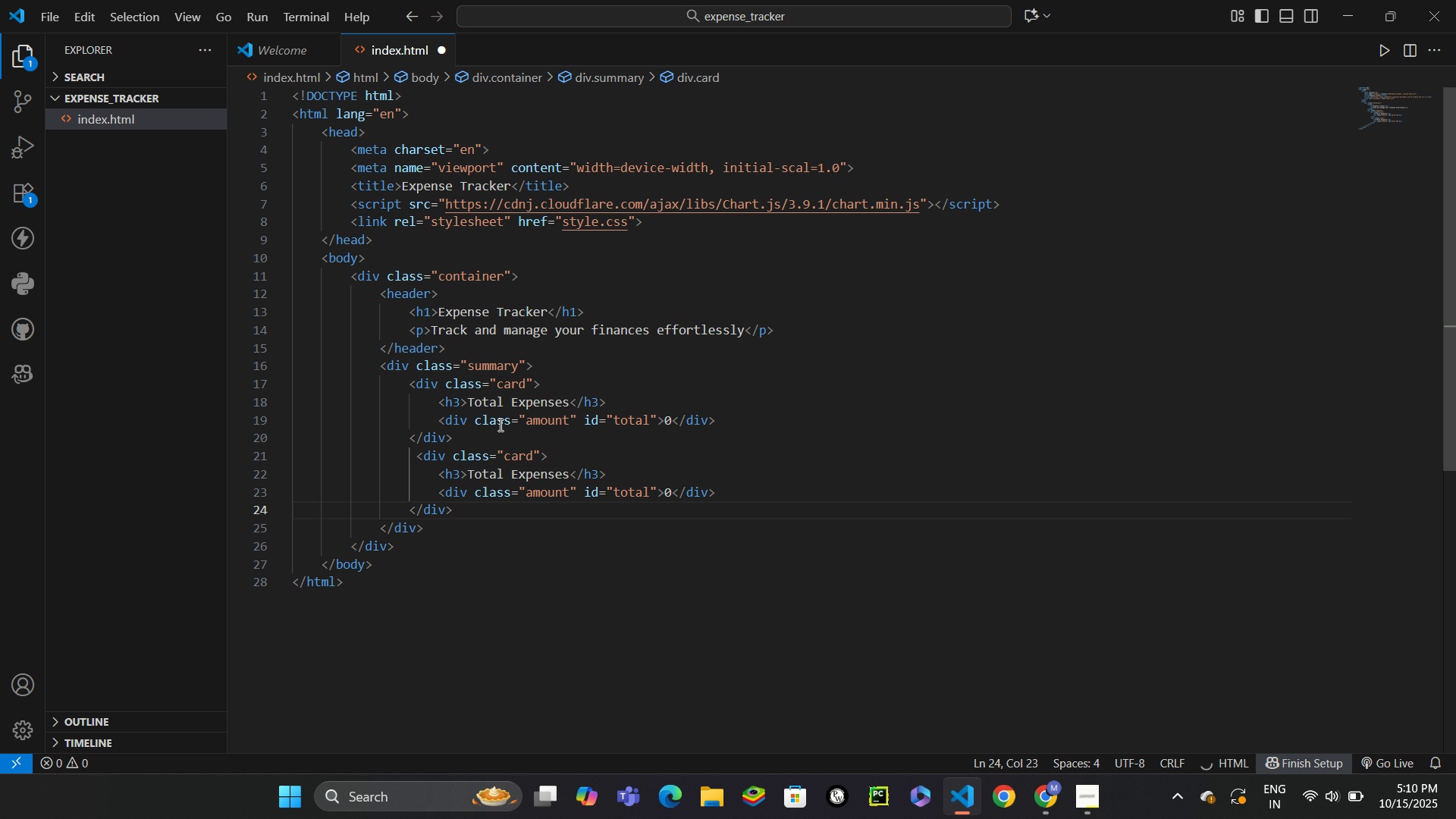 
key(Enter)
 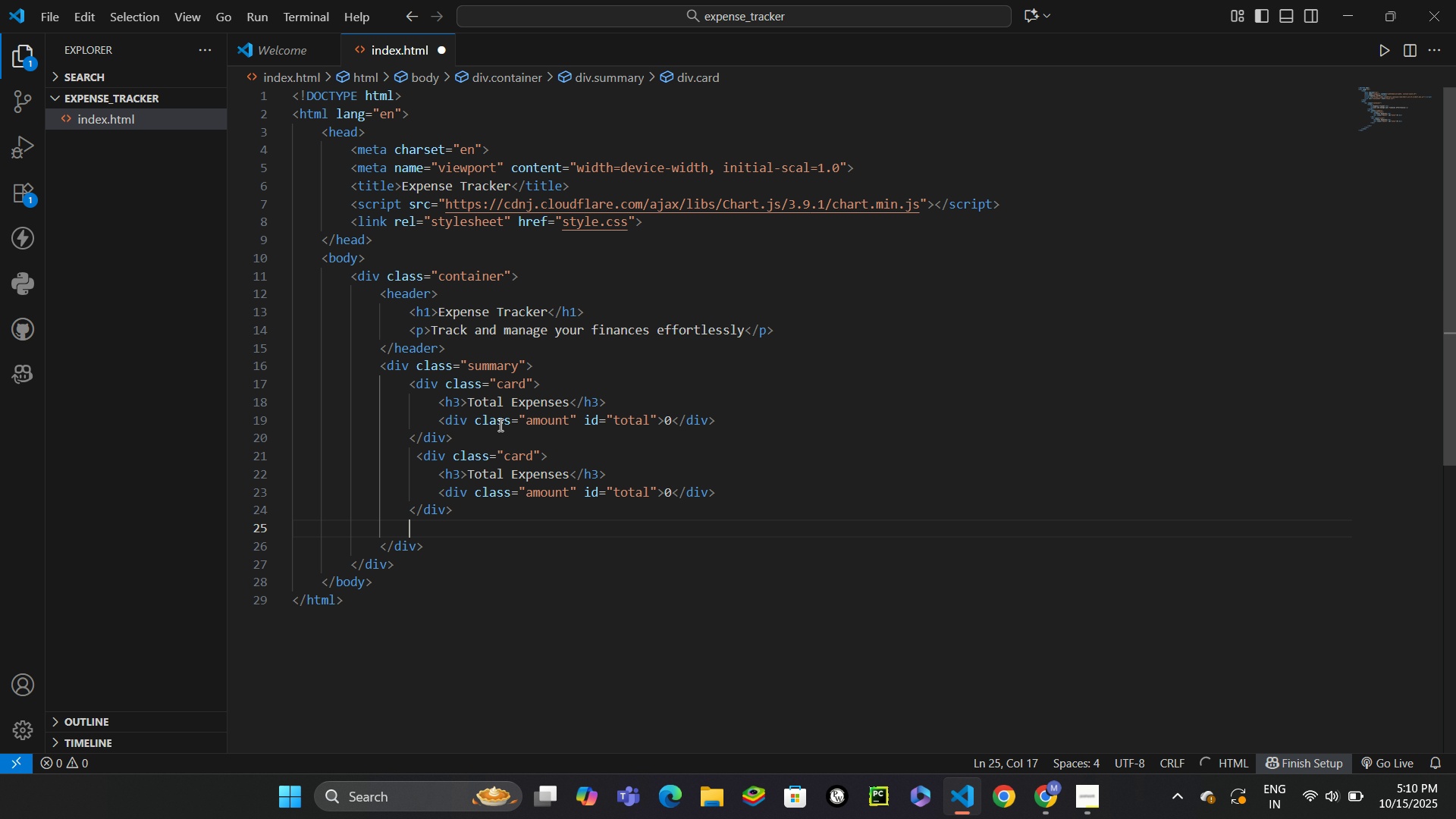 
key(Control+V)
 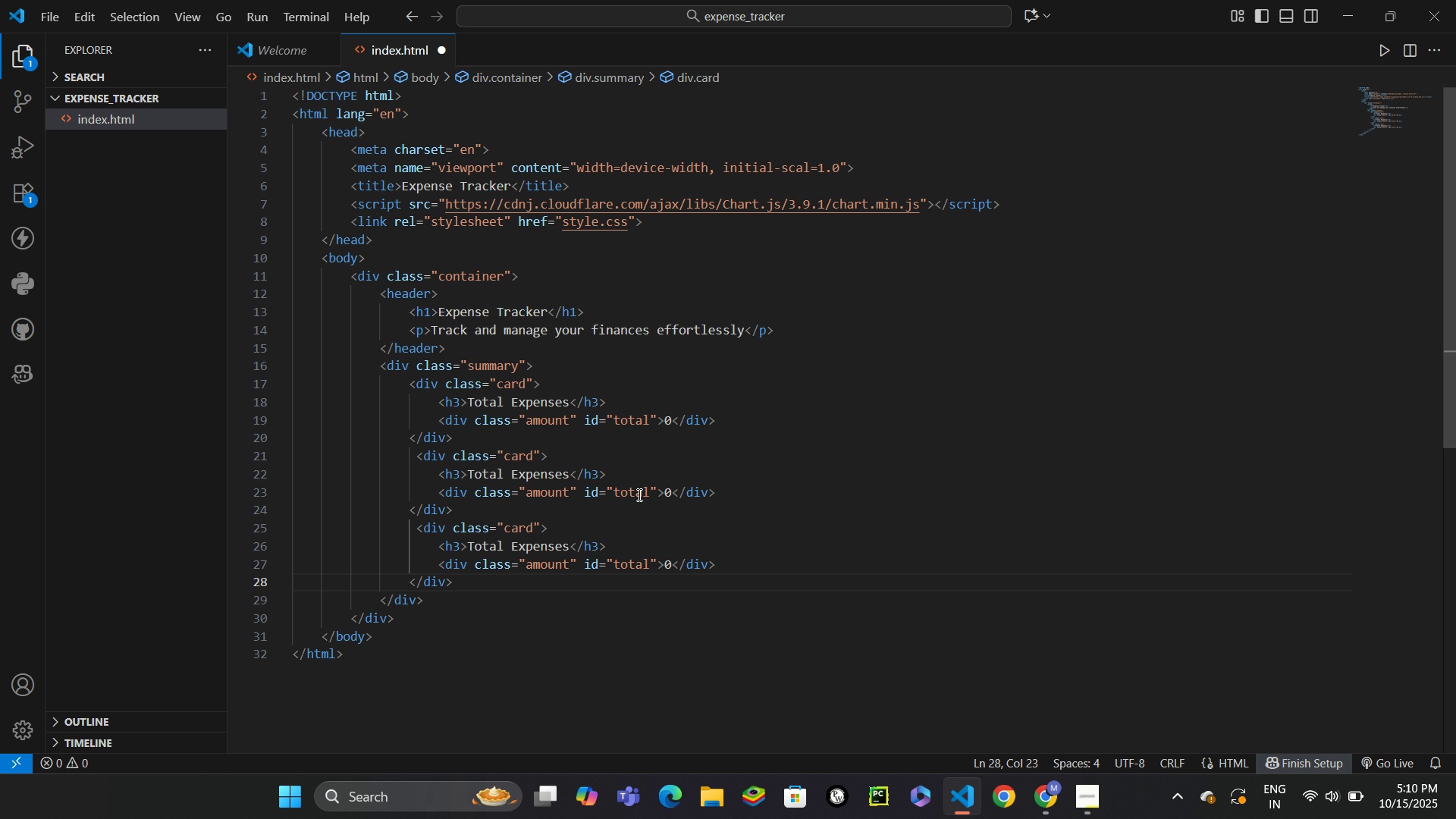 
double_click([638, 494])
 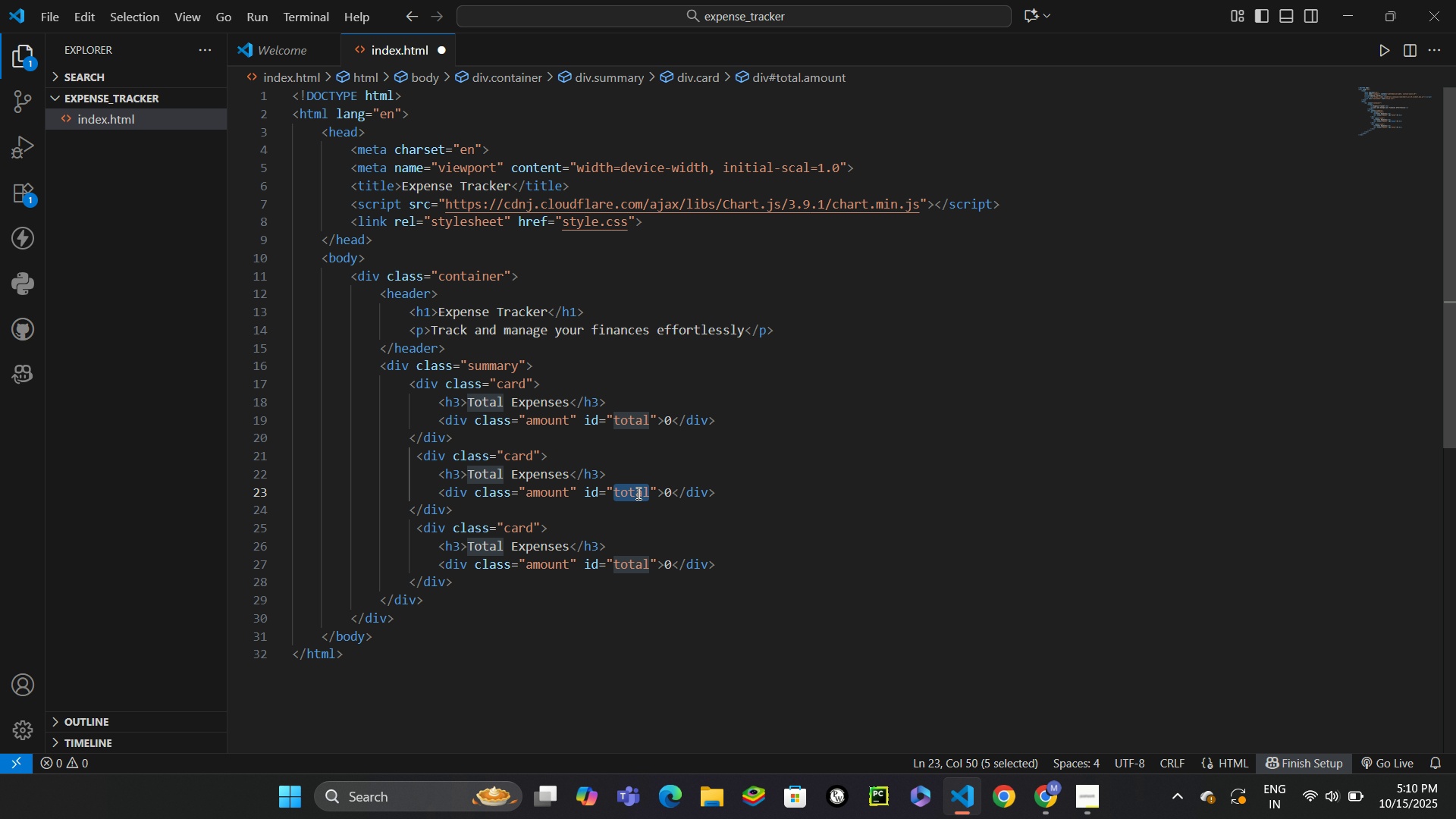 
key(Backspace)
type(oeruid)
key(Backspace)
key(Backspace)
key(Backspace)
key(Backspace)
key(Backspace)
key(Backspace)
type(Per)
key(Backspace)
key(Backspace)
key(Backspace)
type(period)
 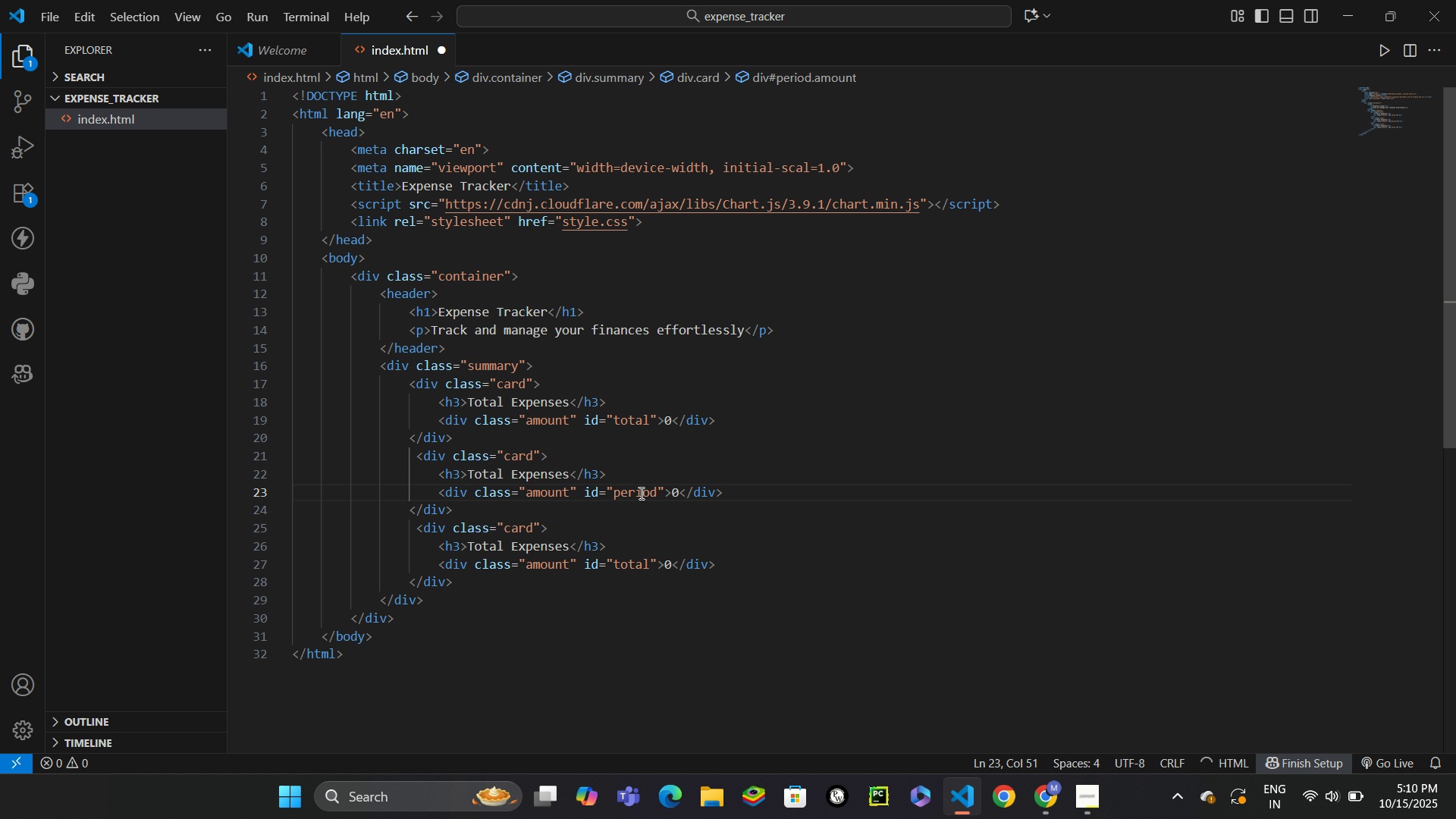 
double_click([639, 563])
 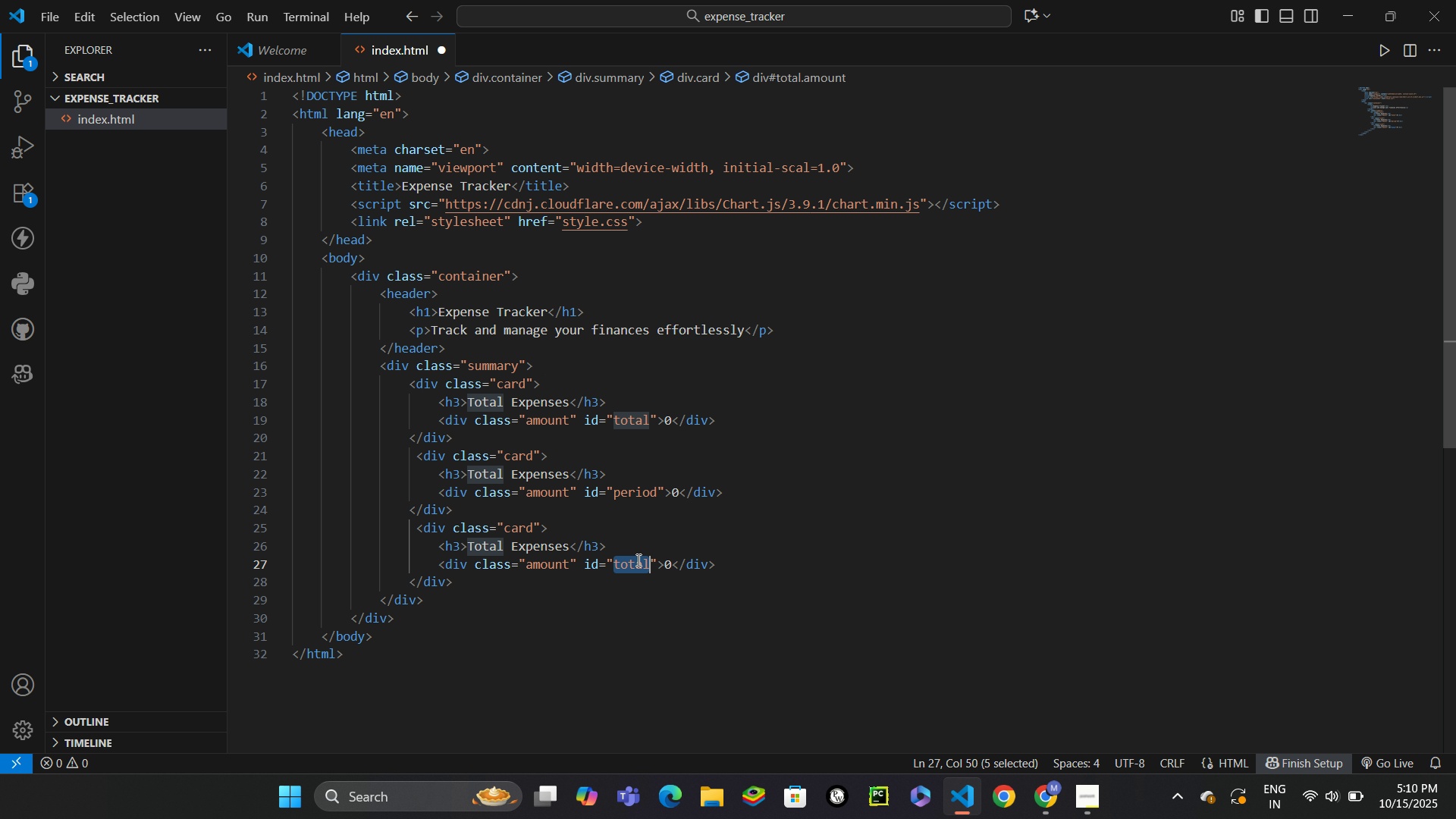 
type(entries)
 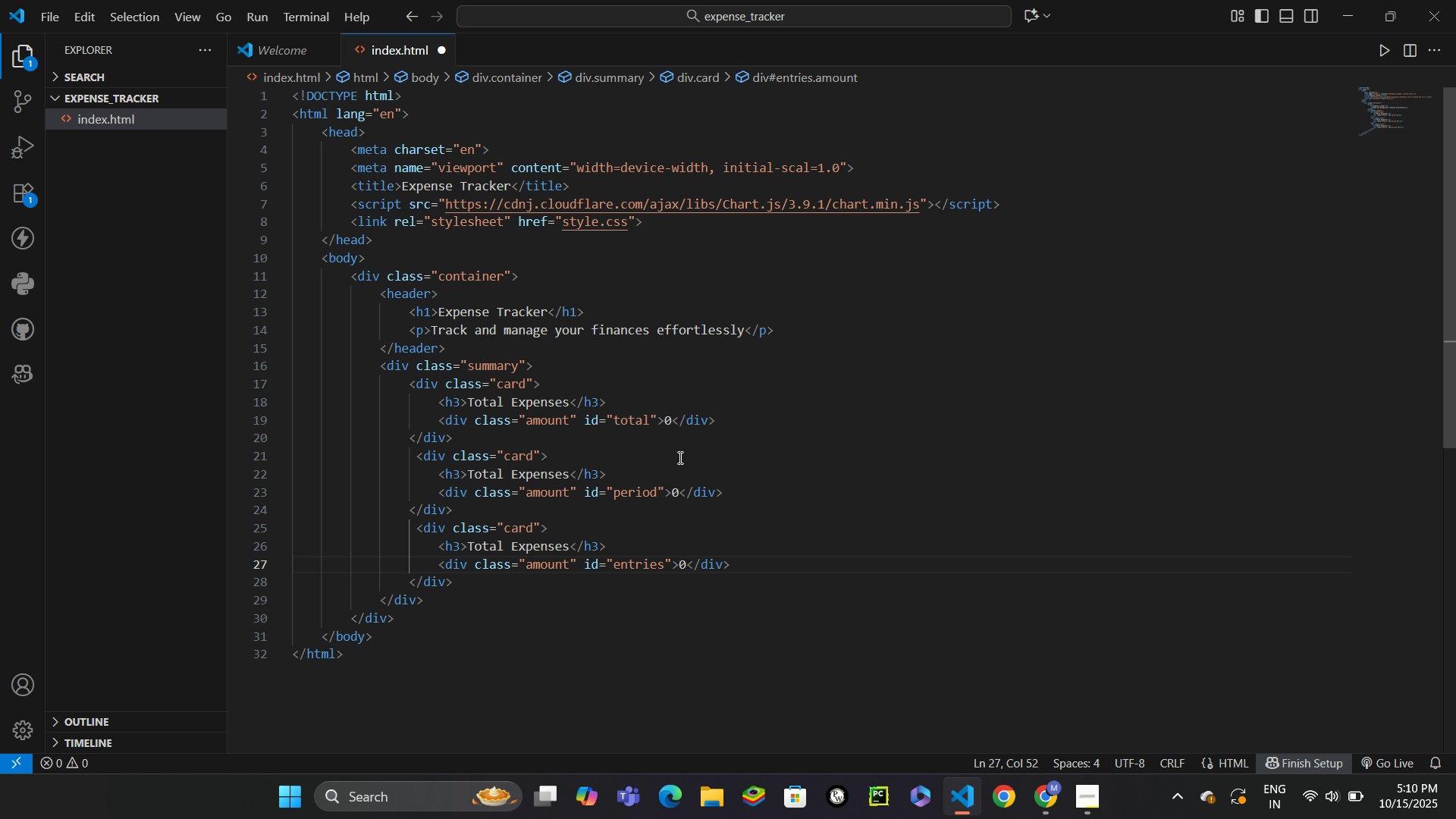 
wait(5.96)
 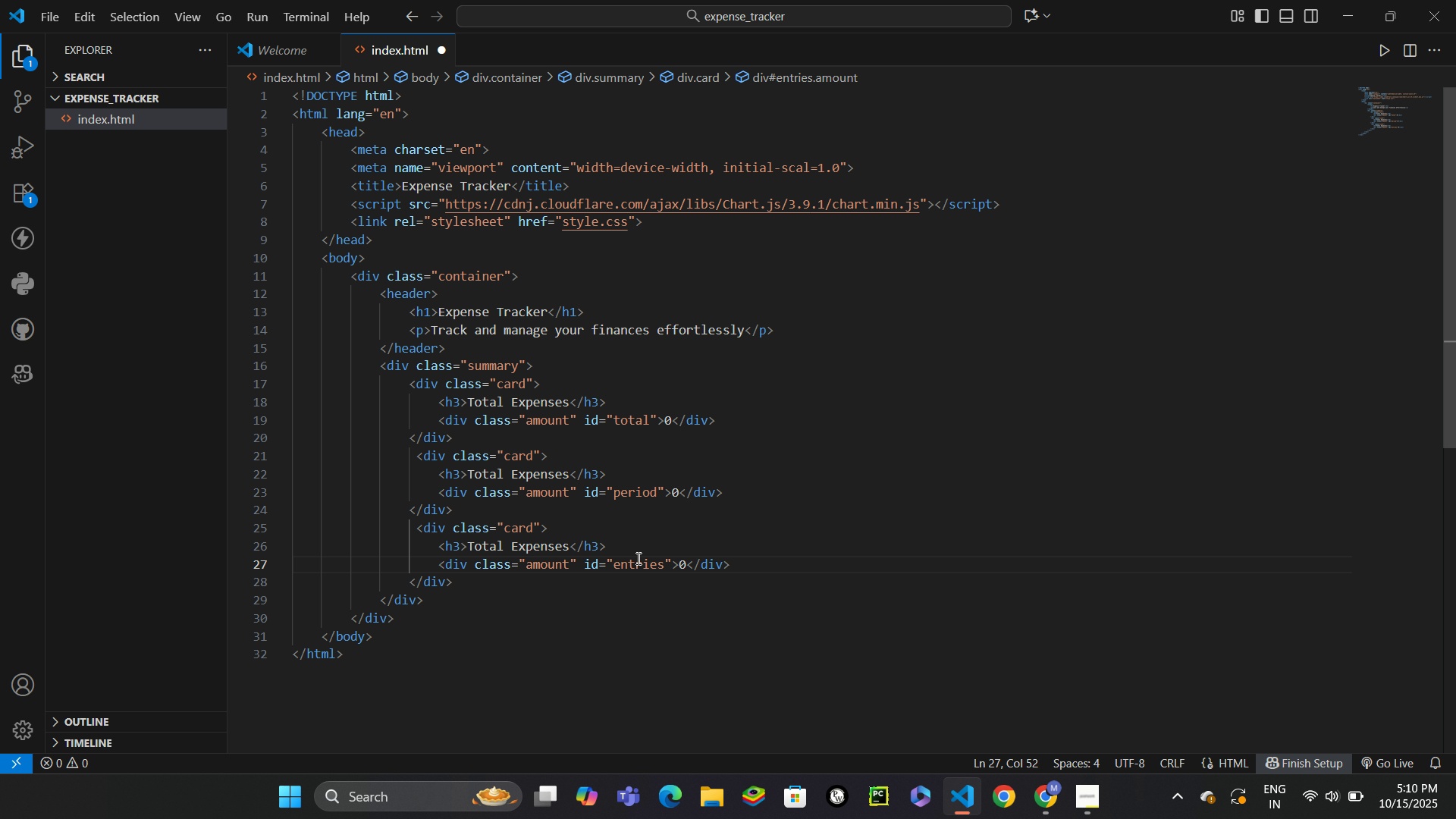 
scroll: coordinate [729, 435], scroll_direction: down, amount: 1.0
 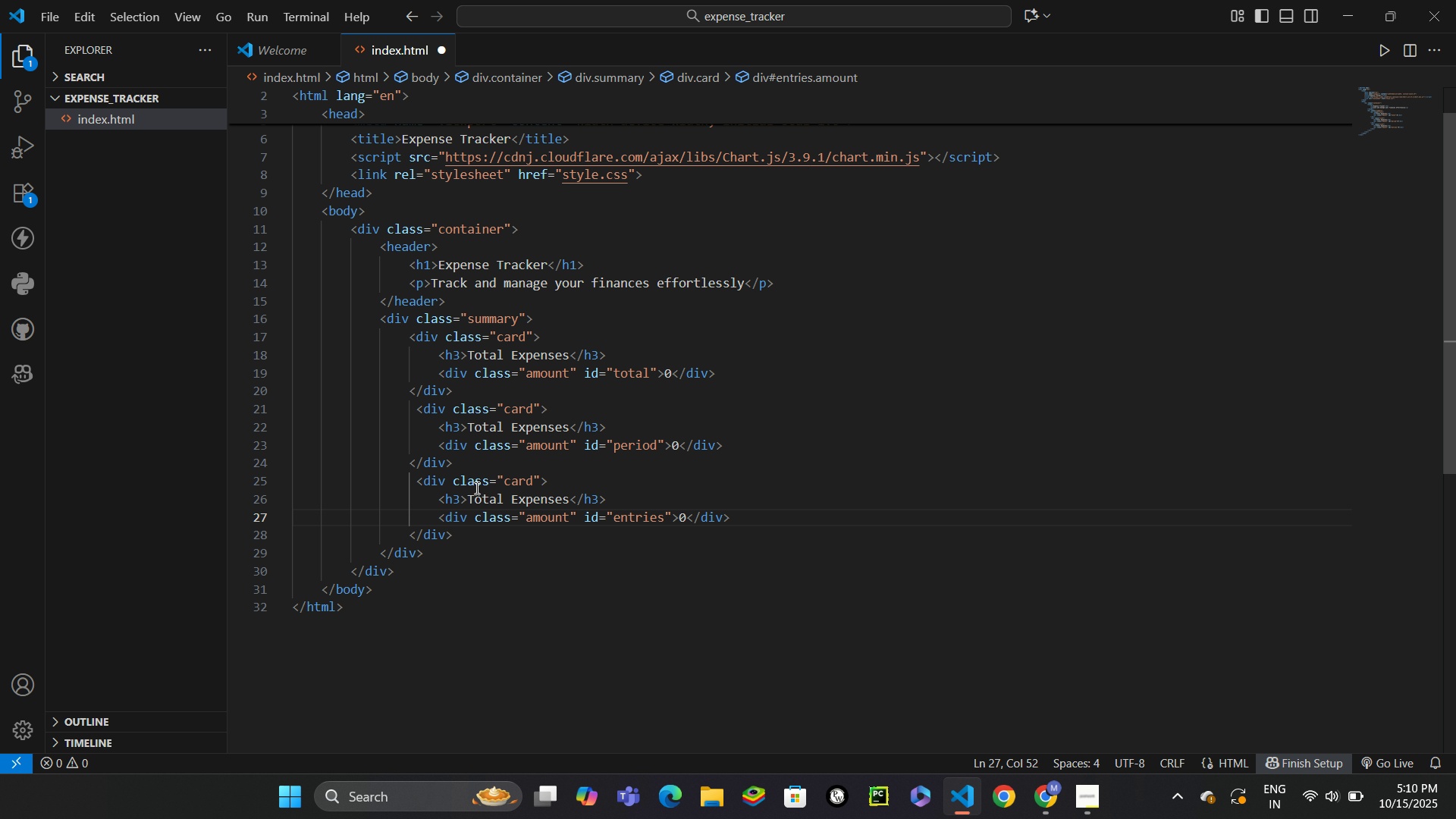 
left_click([405, 548])
 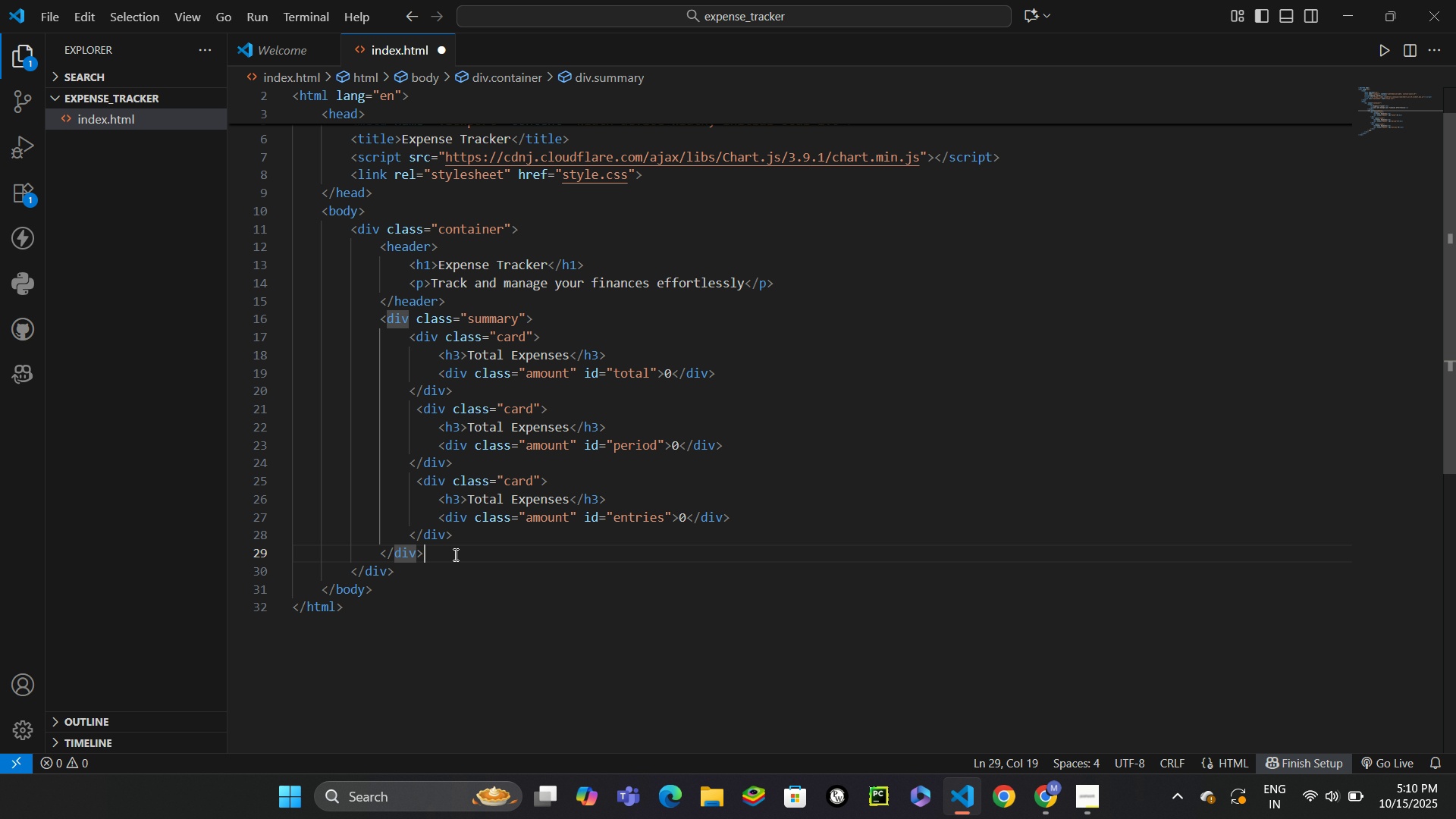 
left_click([454, 554])
 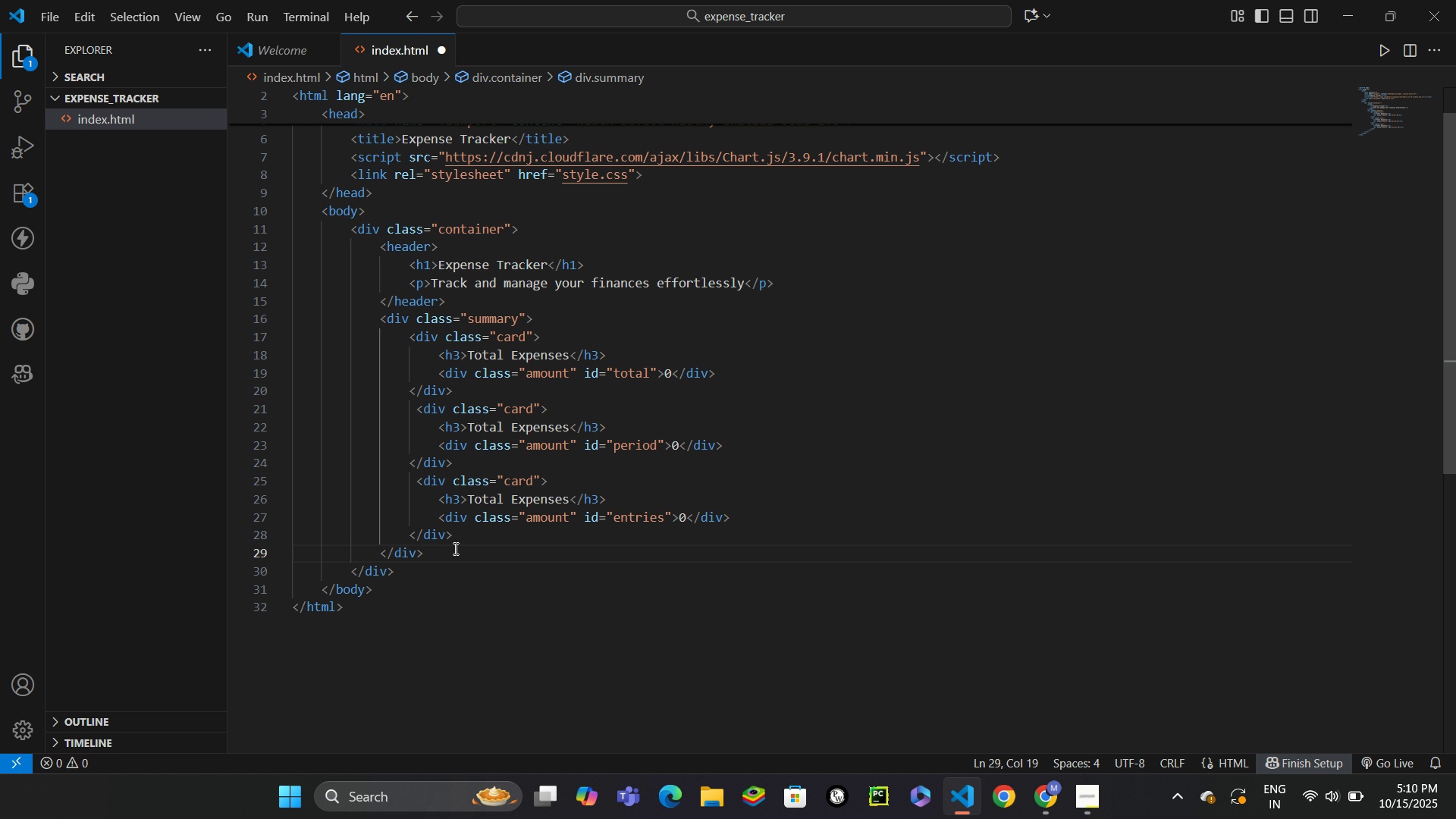 
key(Enter)
 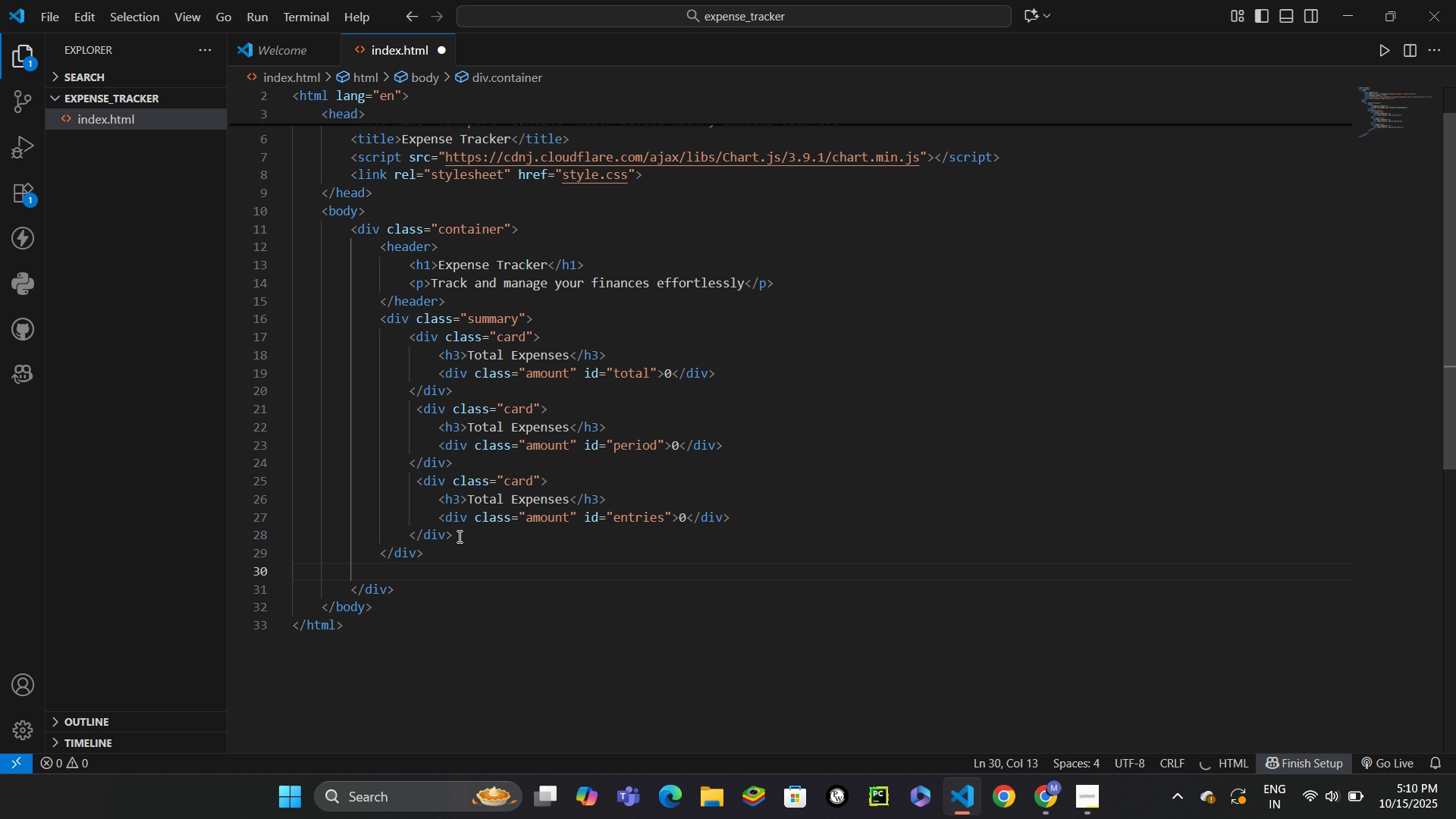 
key(Enter)
 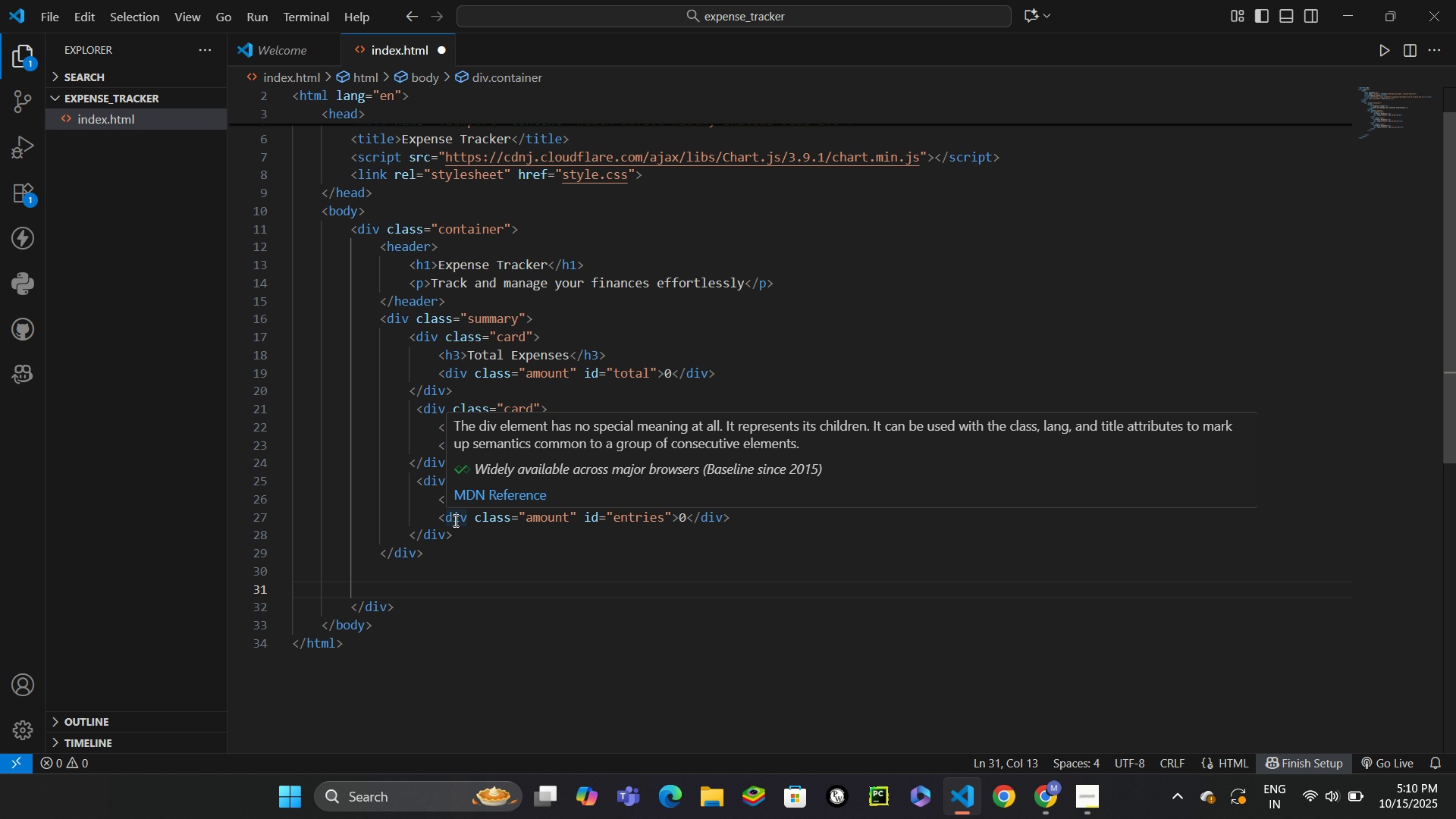 
type(div.grid)
 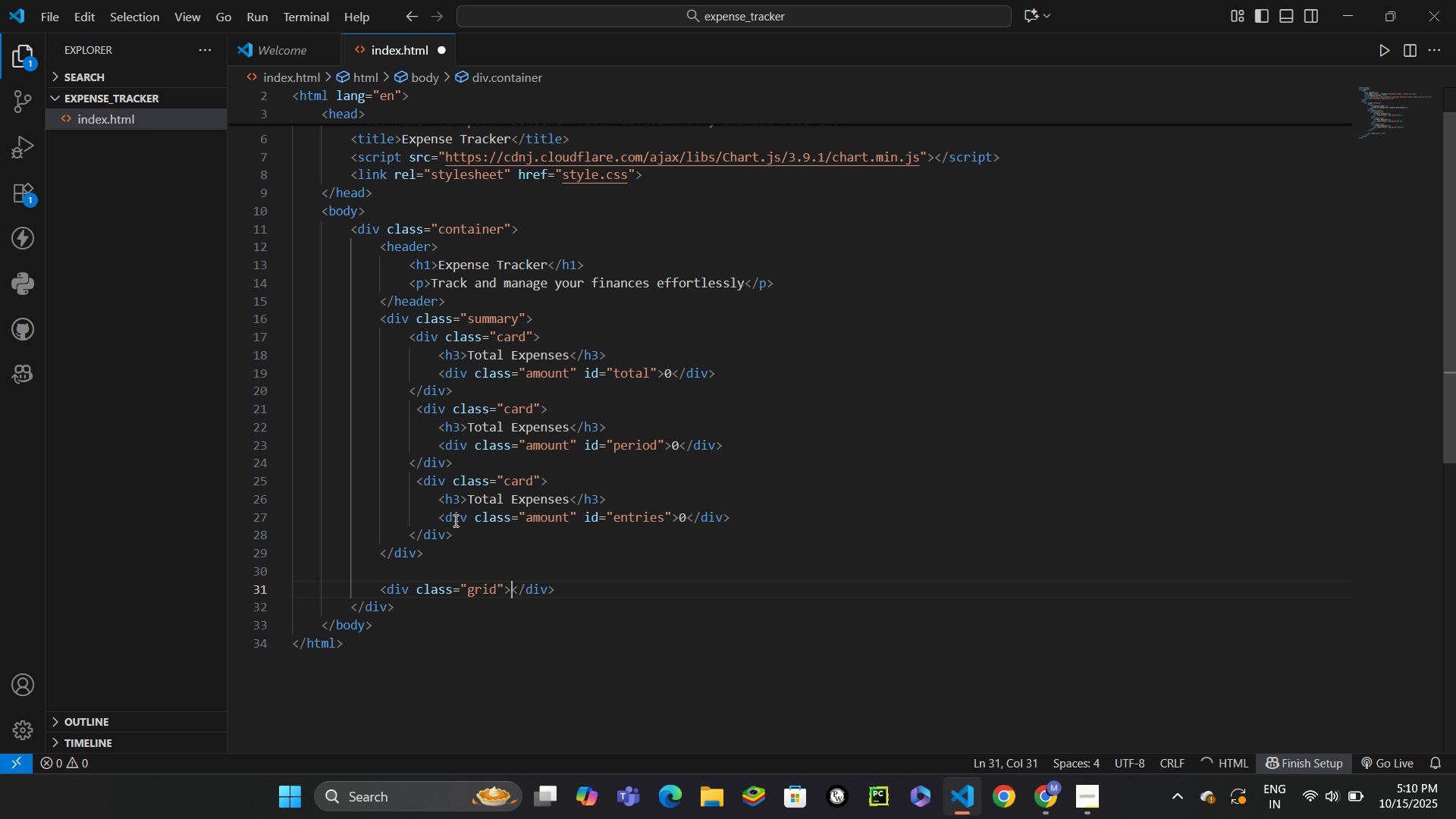 
key(Enter)
 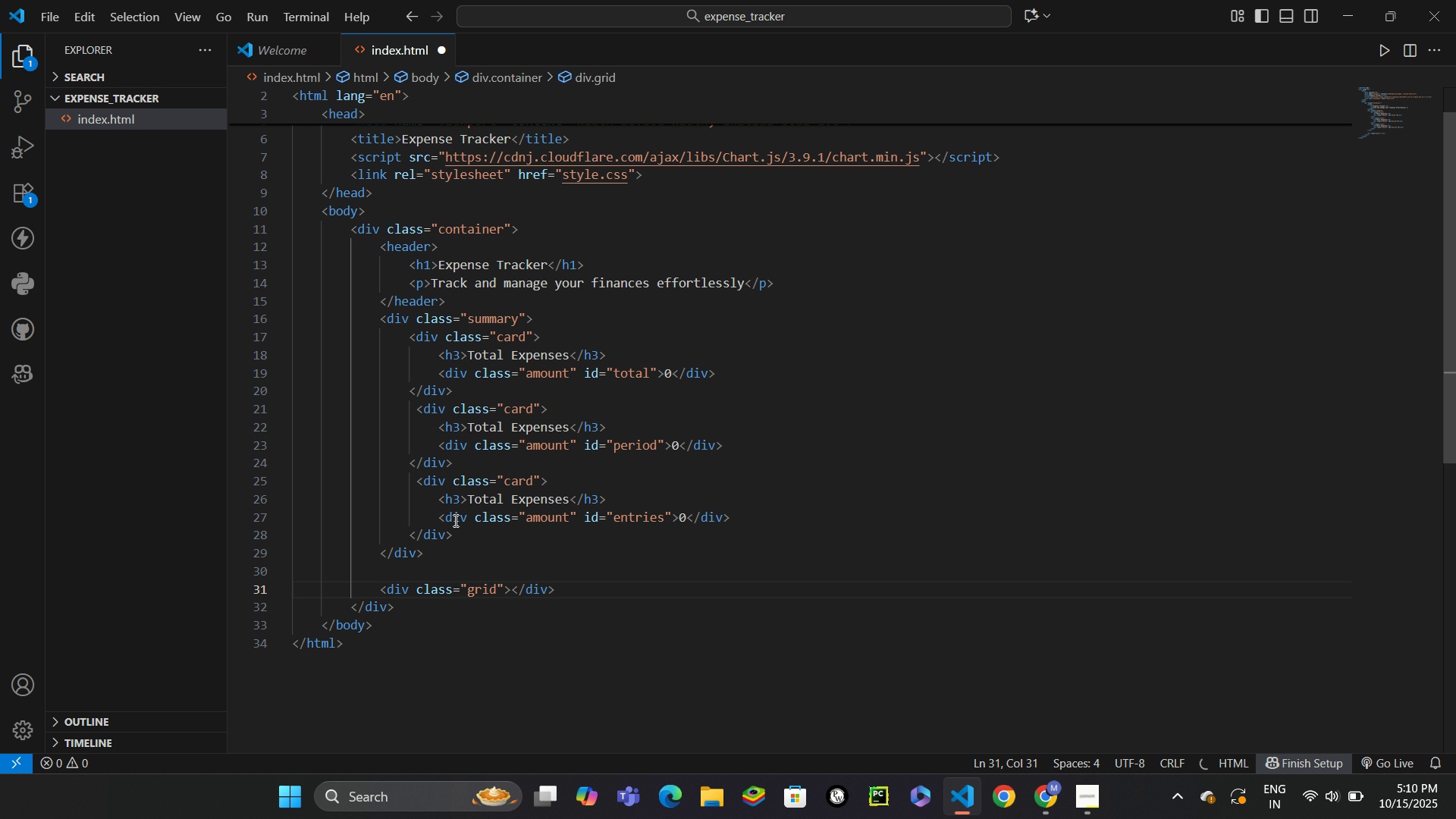 
key(Enter)
 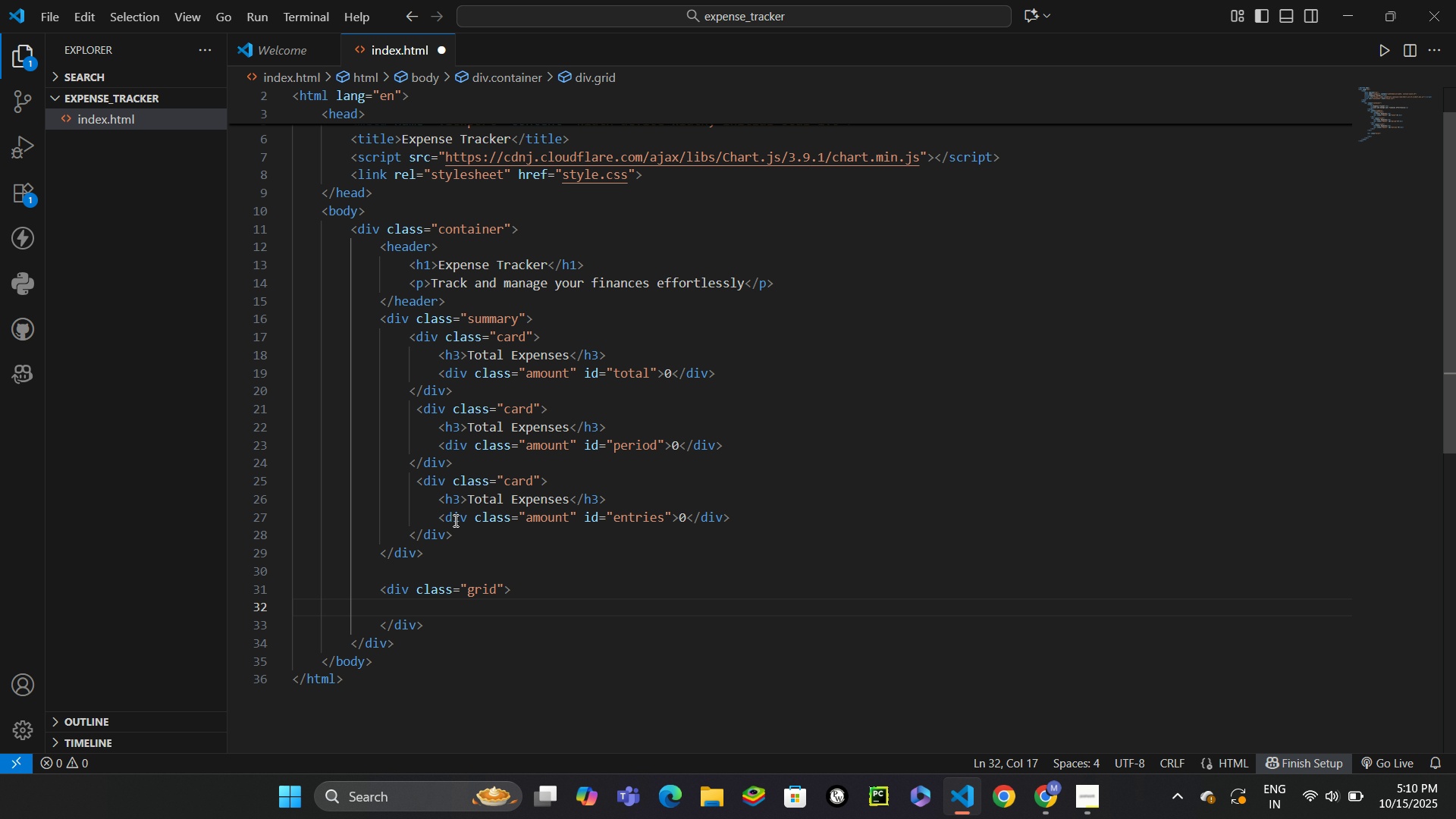 
type(div.section)
 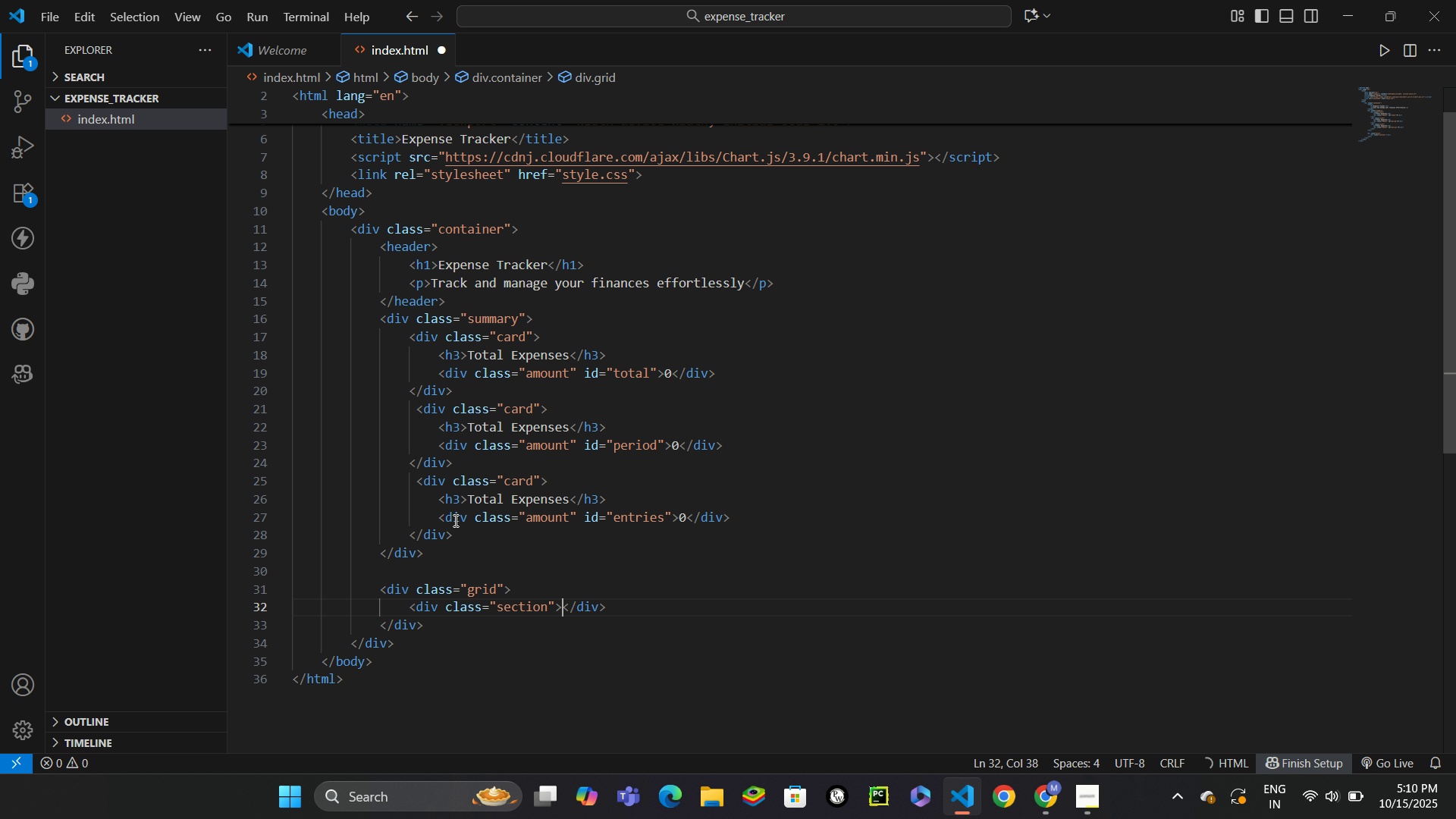 
key(Enter)
 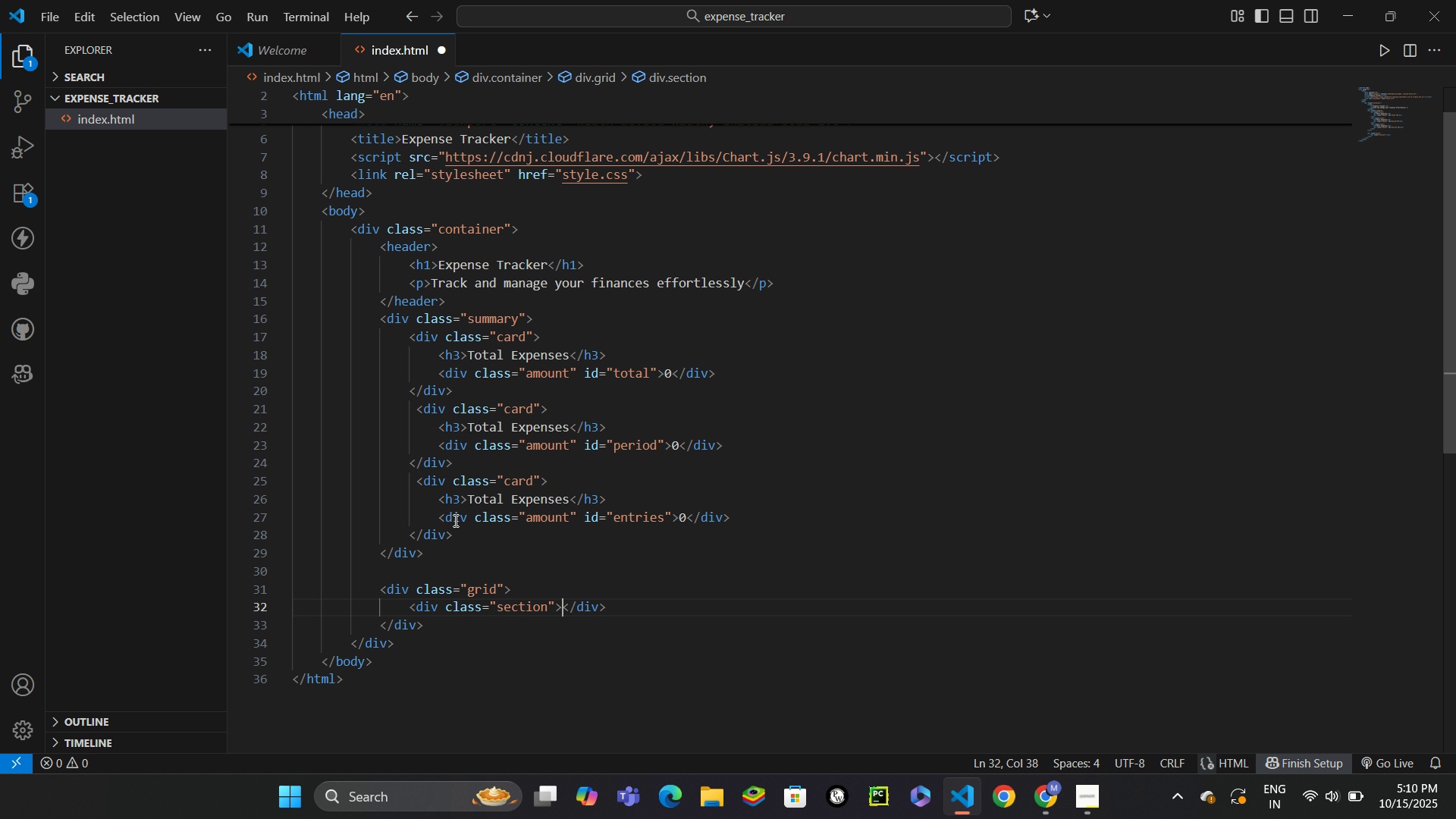 
key(Enter)
 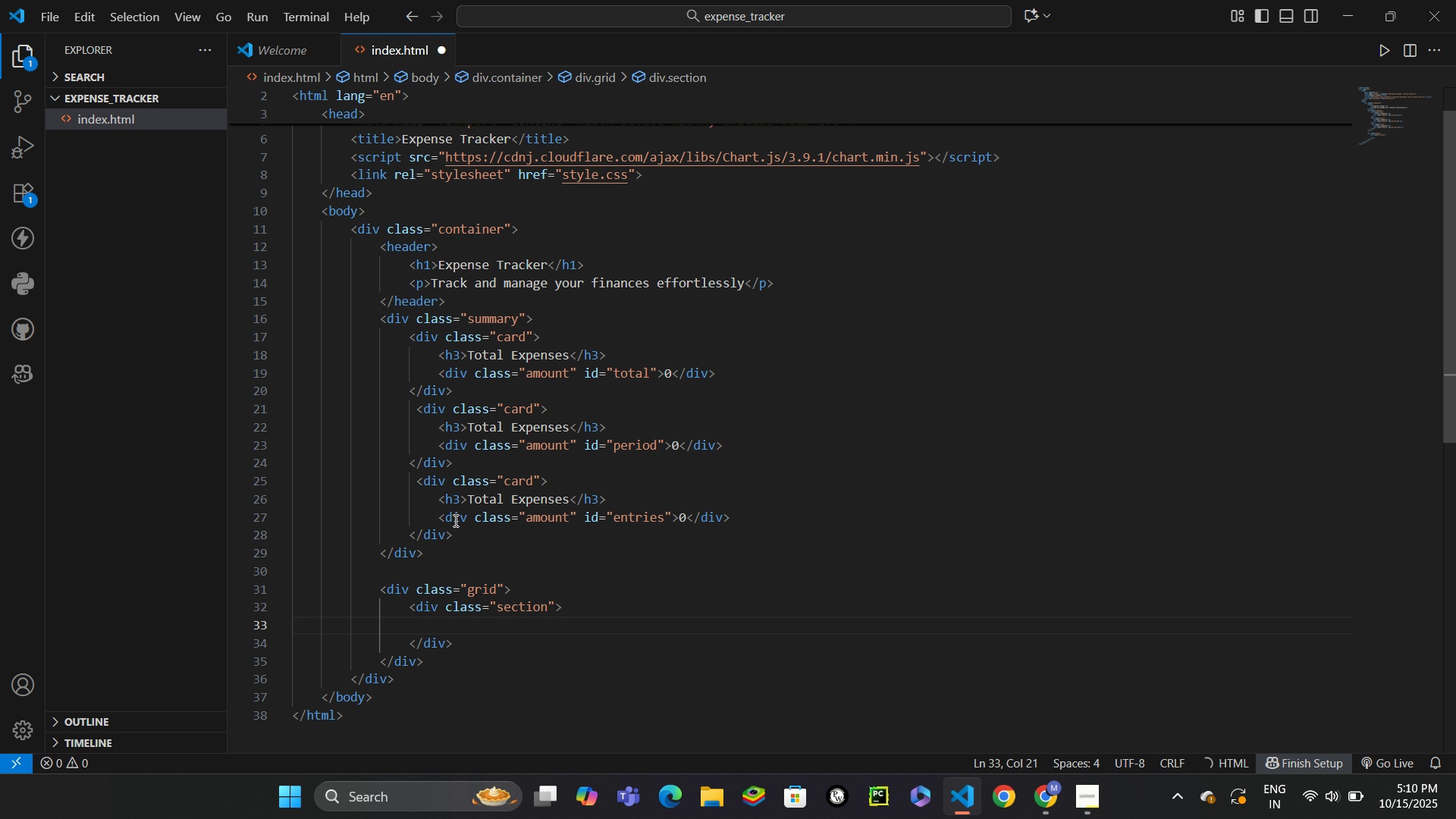 
type(h2)
 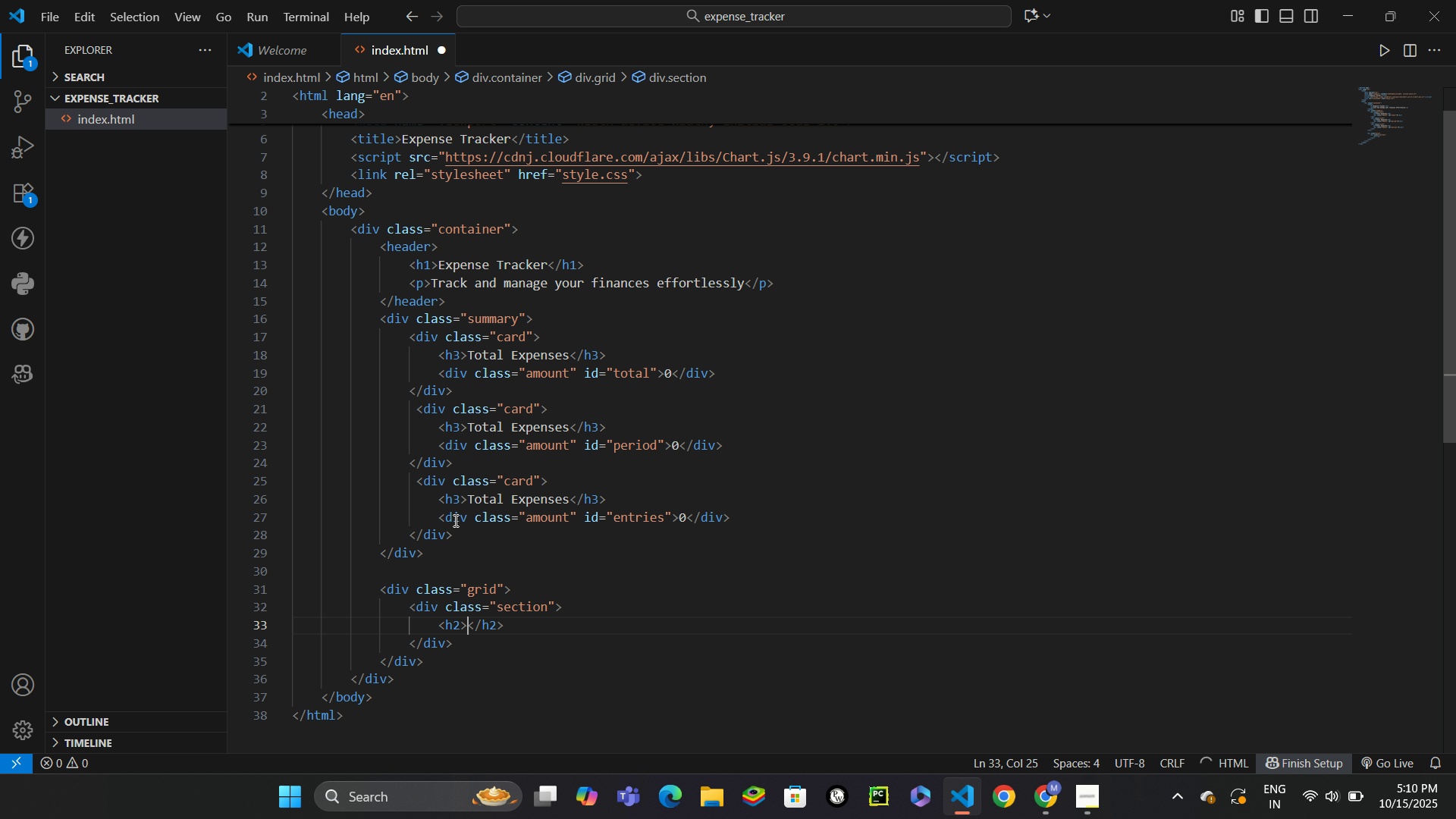 
key(Enter)
 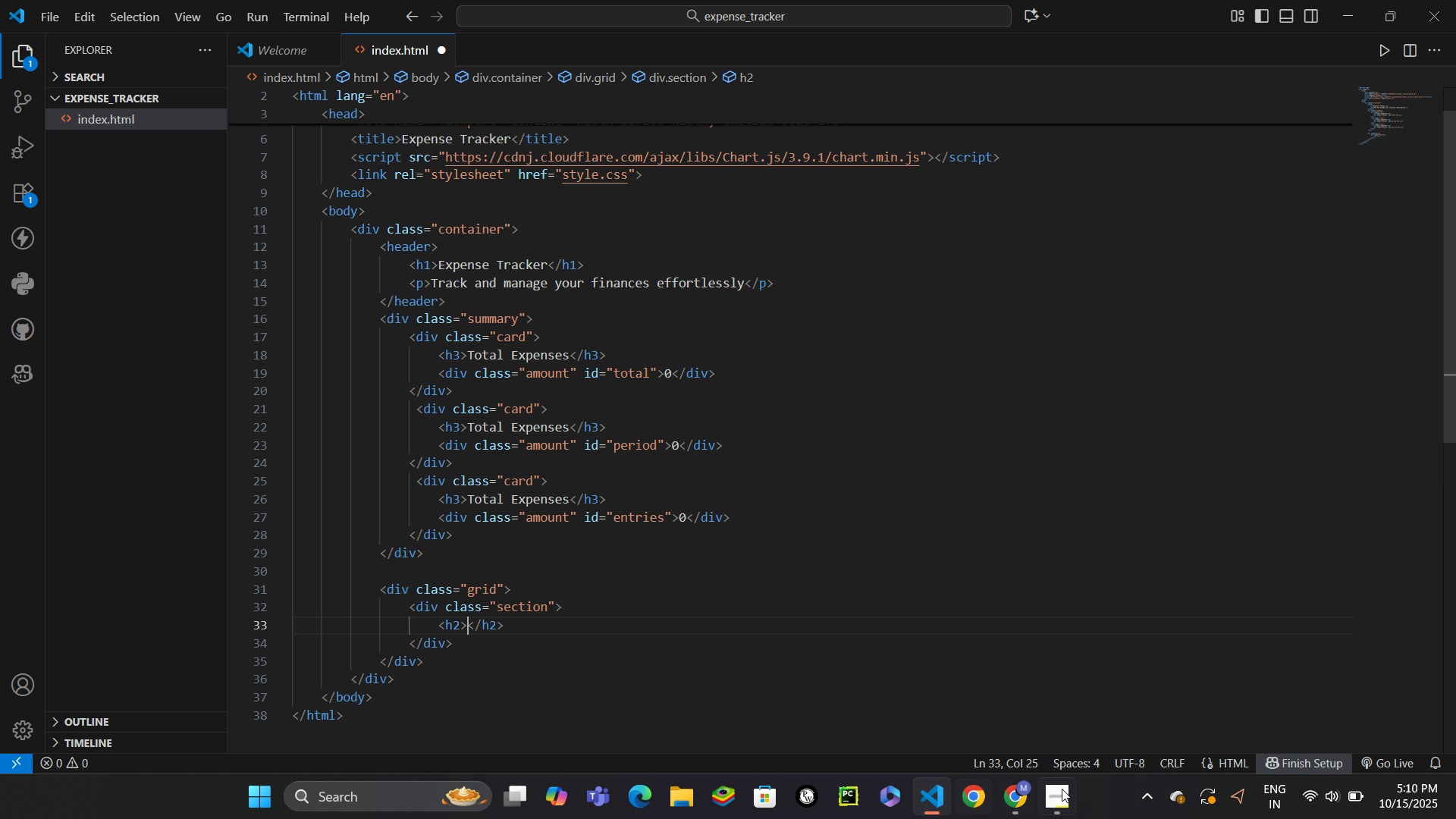 
left_click([1066, 793])